 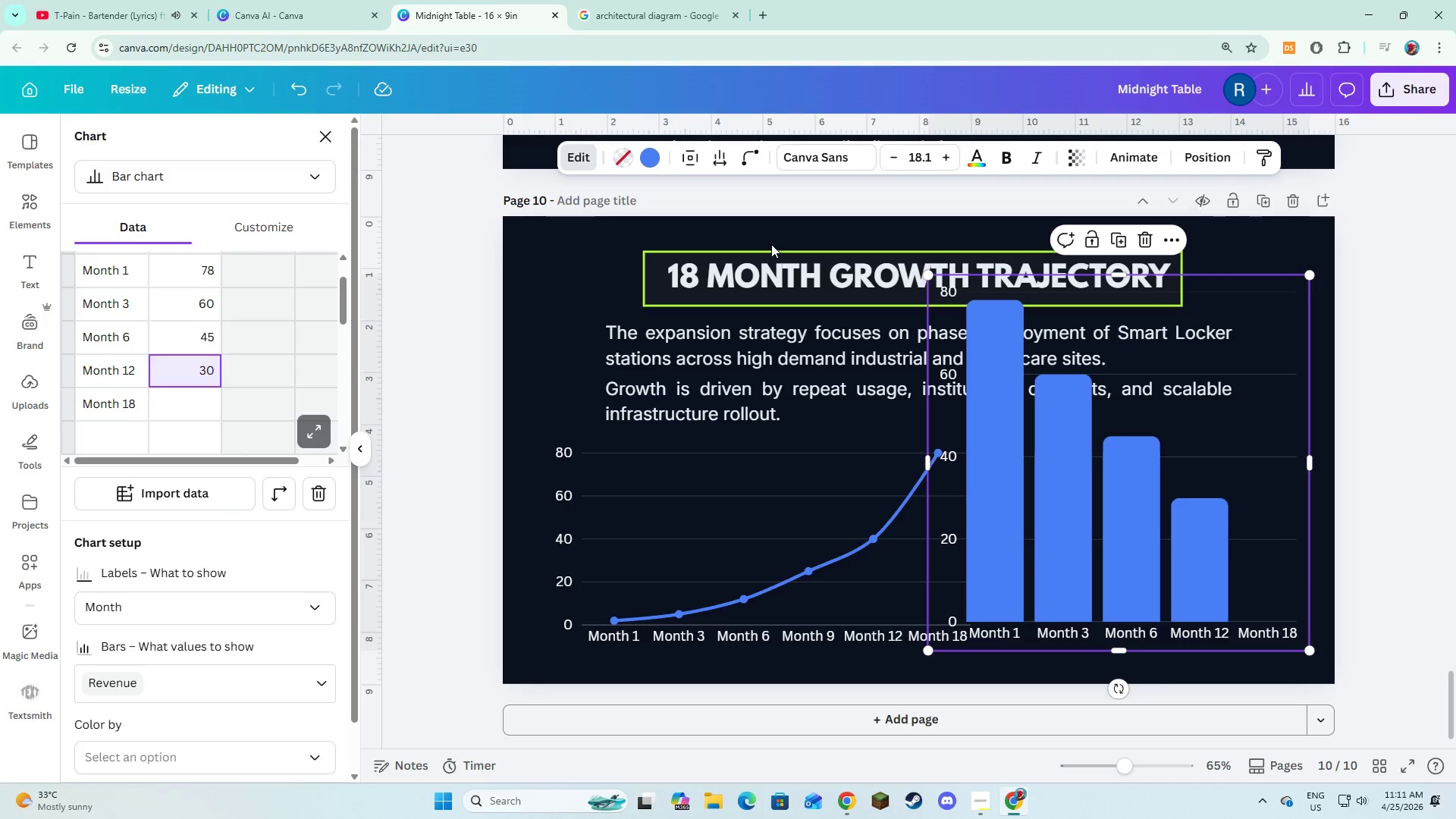 
key(ArrowUp)
 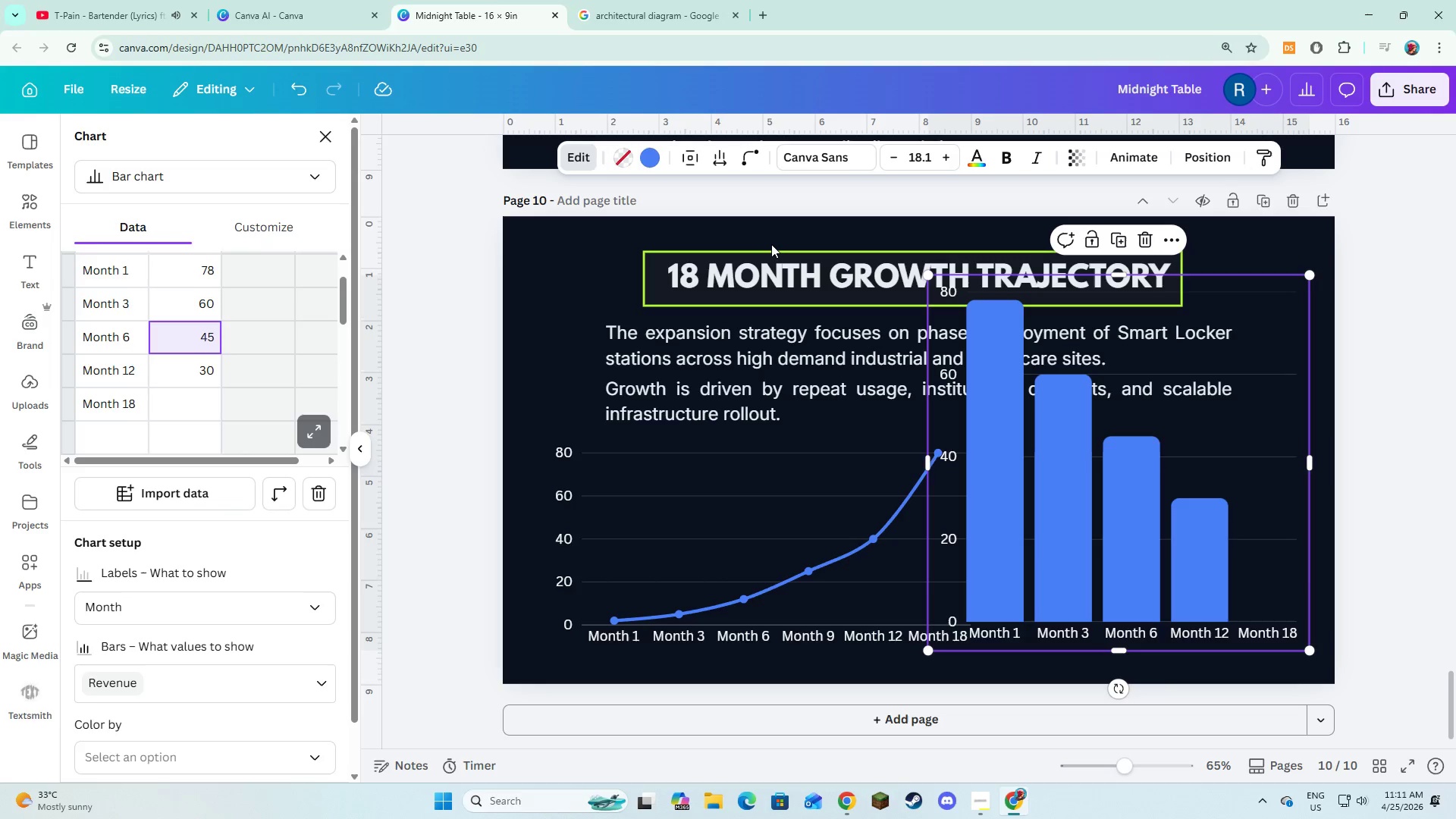 
key(ArrowUp)
 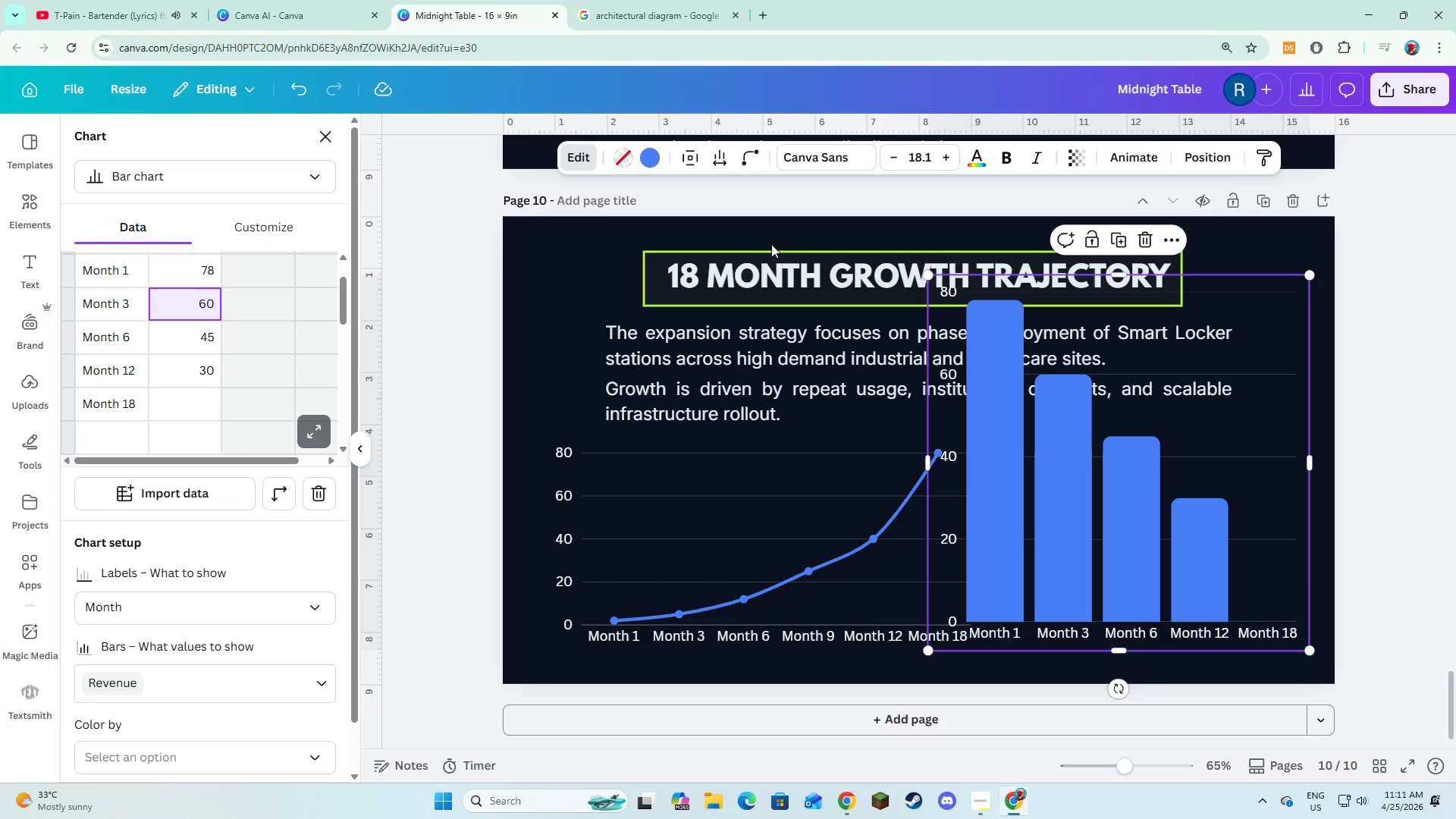 
key(ArrowUp)
 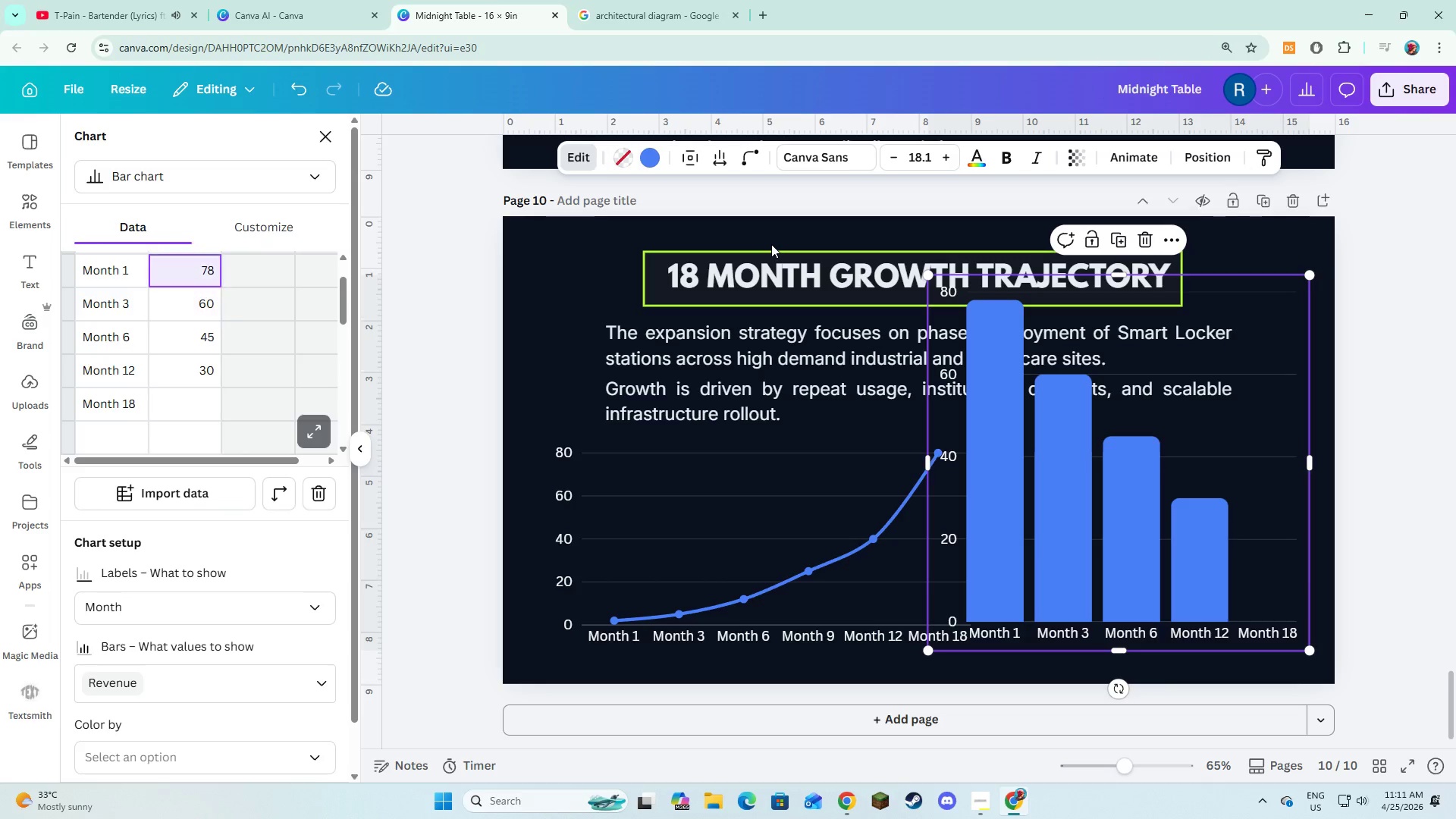 
key(ArrowUp)
 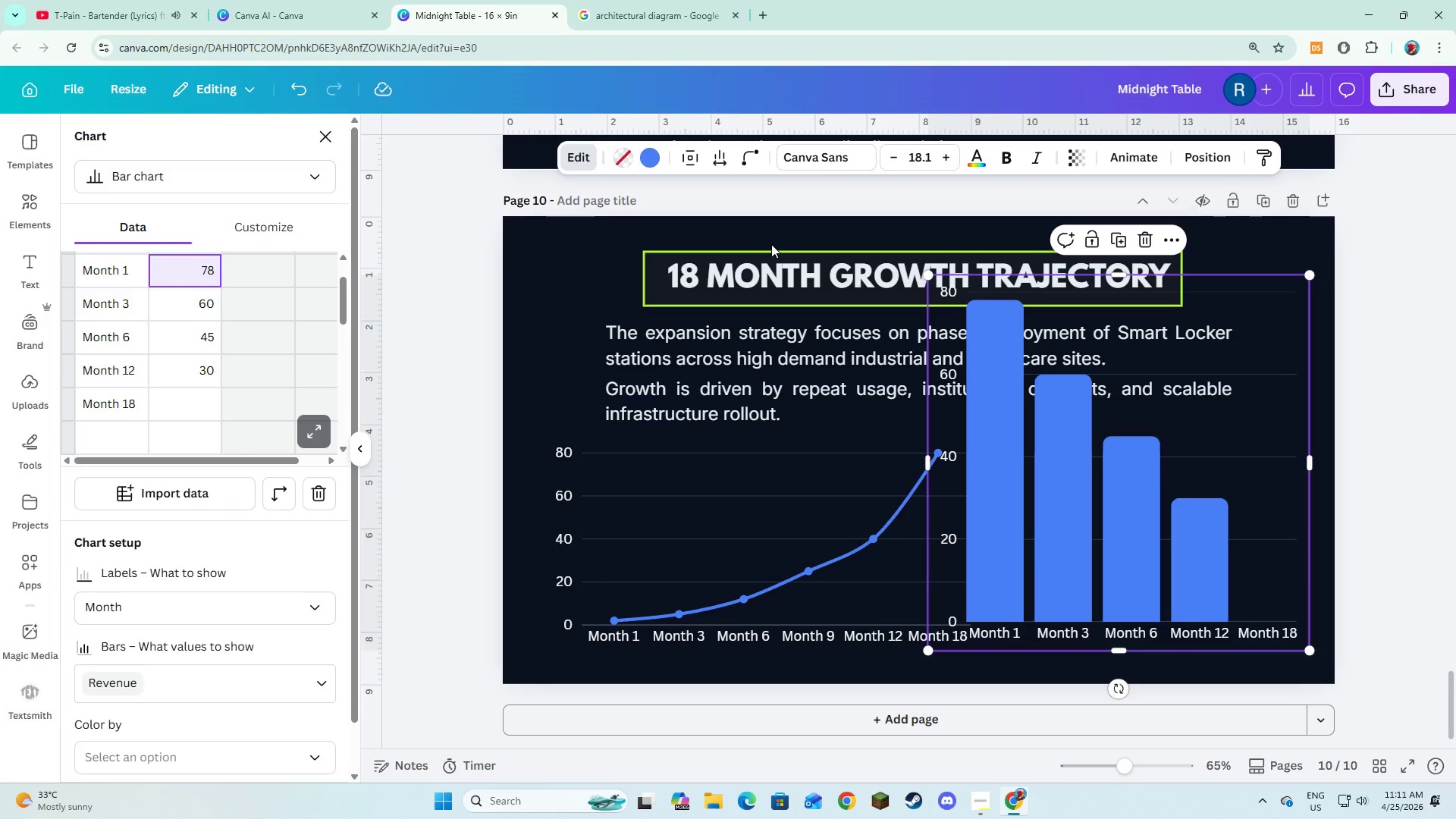 
key(Backspace)
 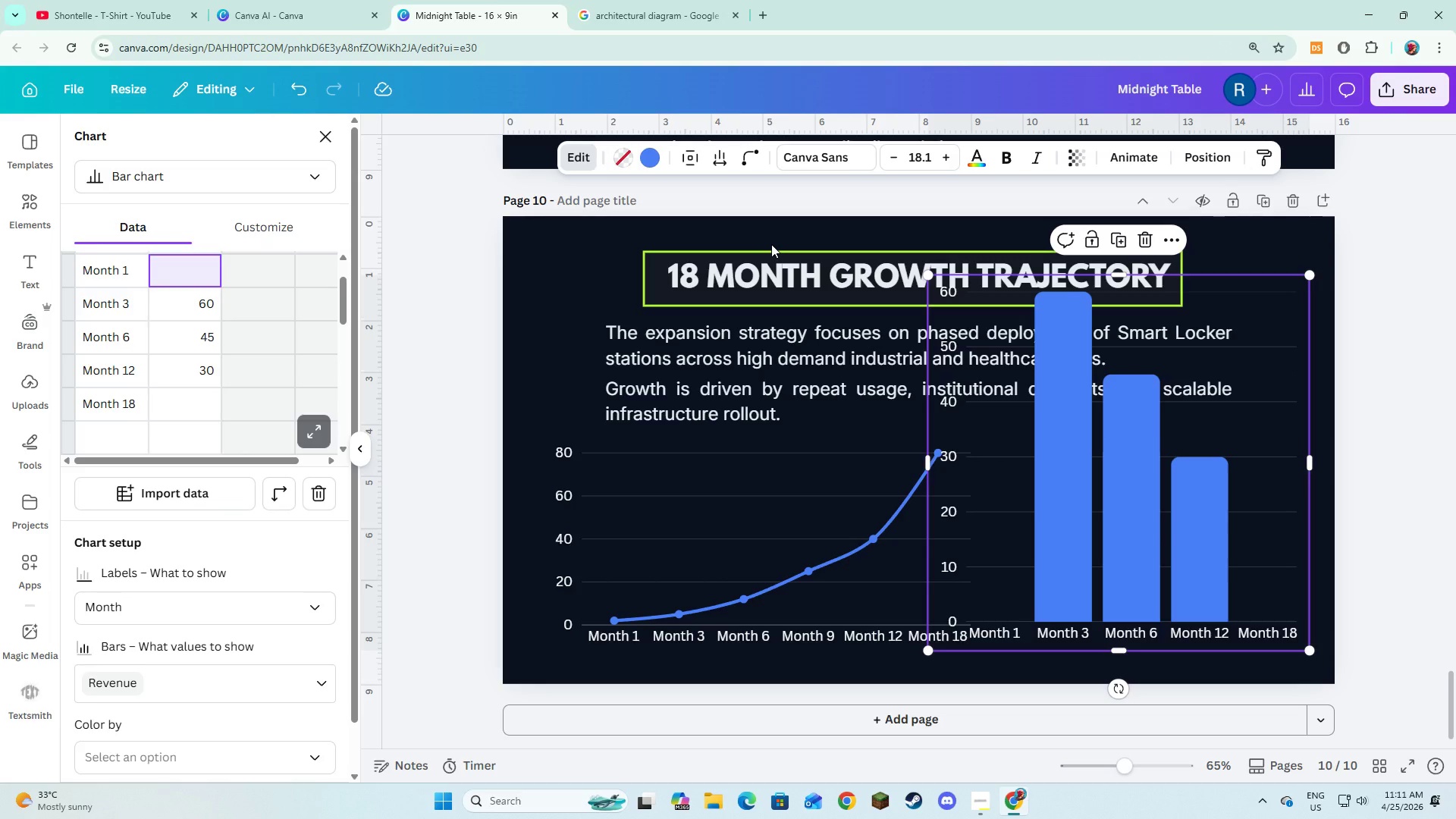 
key(ArrowDown)
 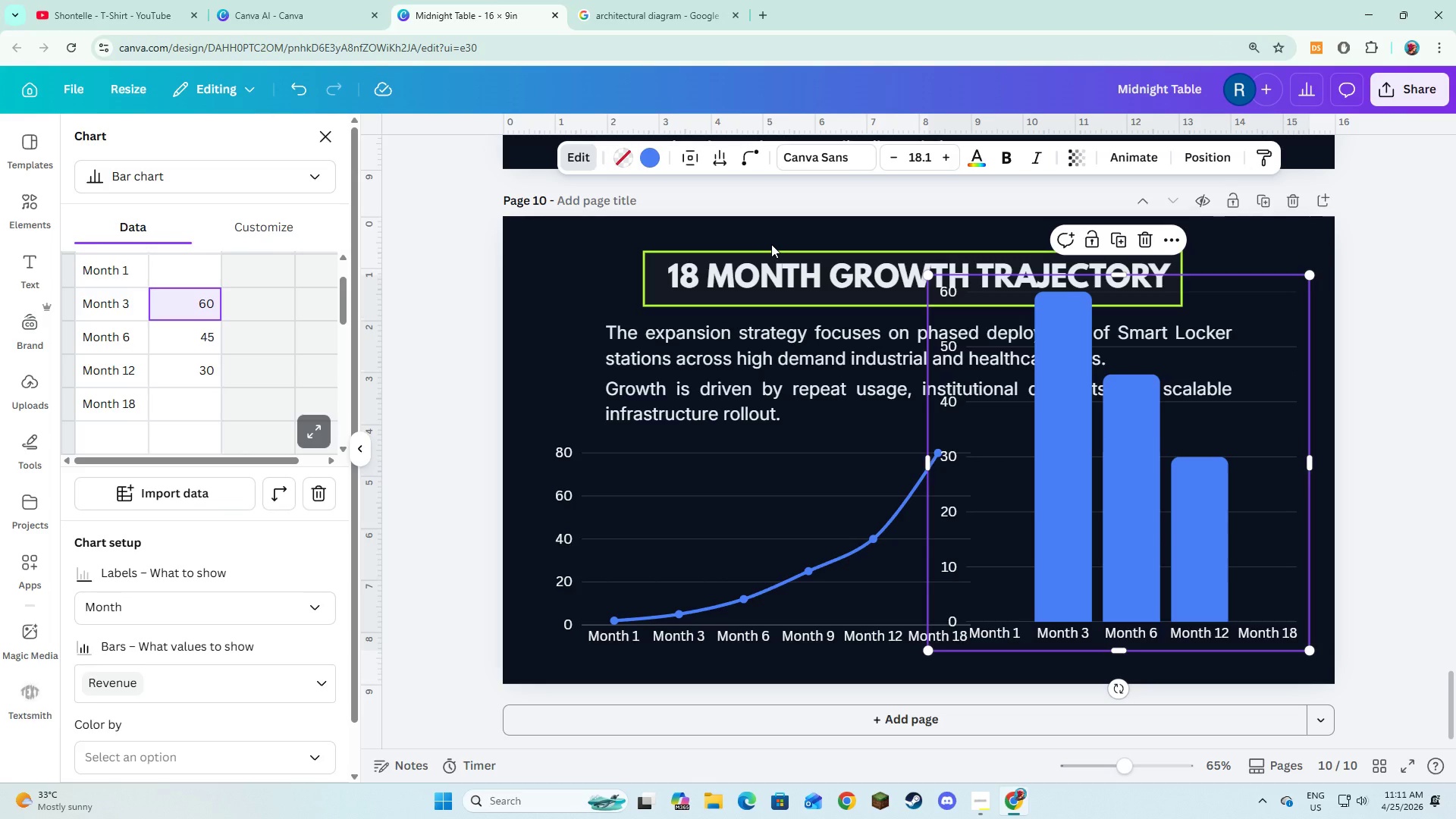 
key(Backspace)
 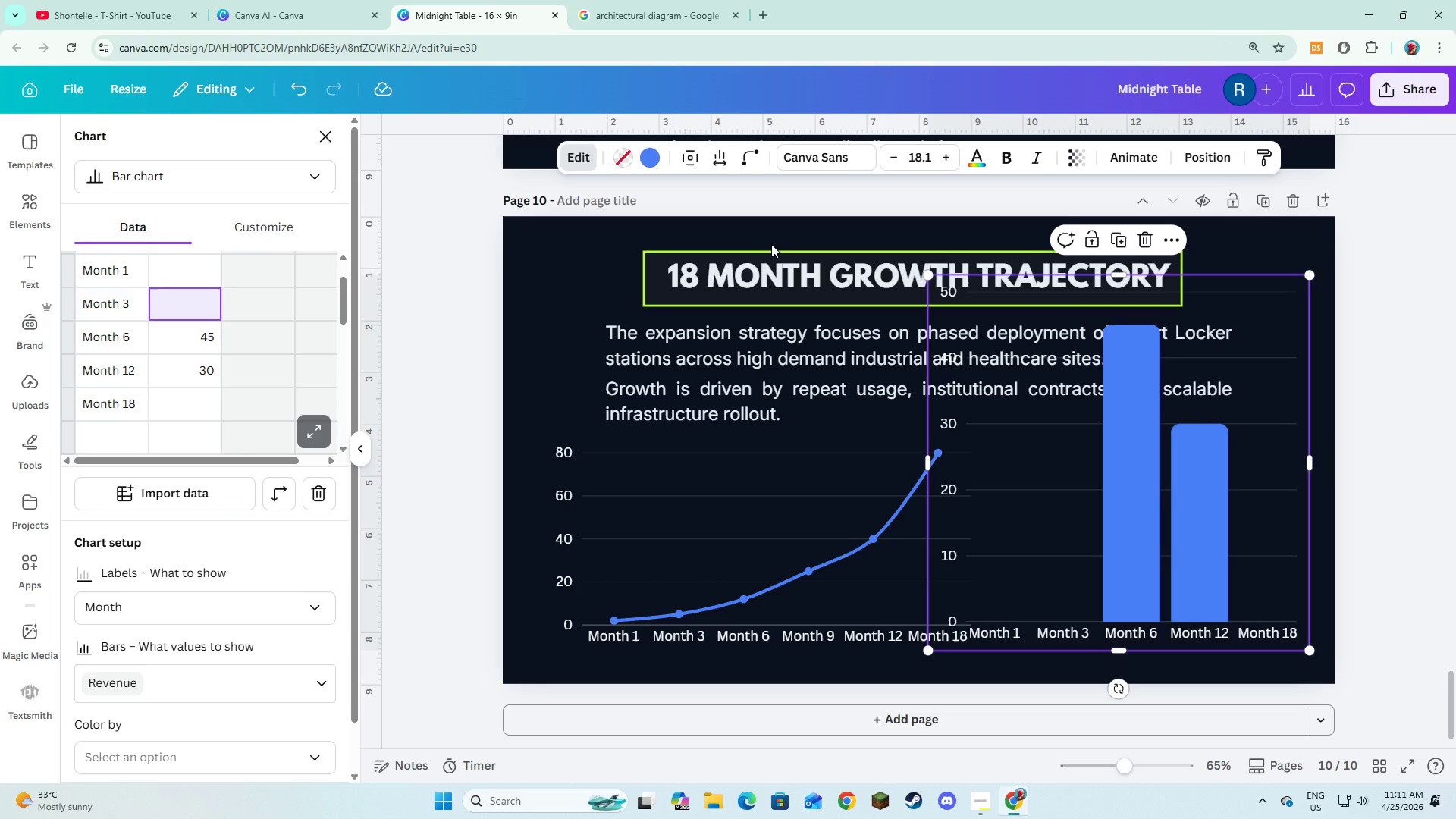 
key(ArrowDown)
 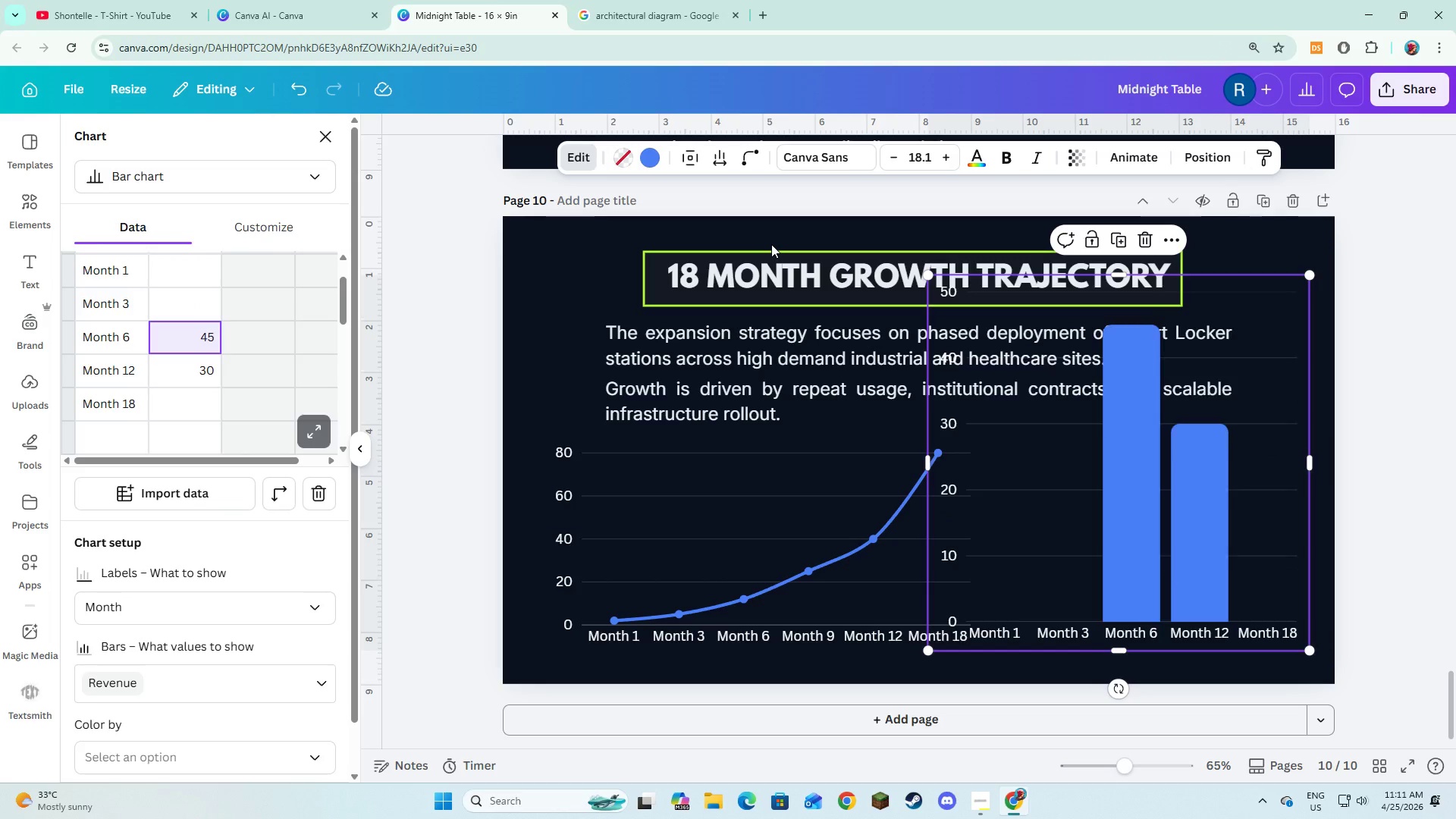 
key(Backspace)
 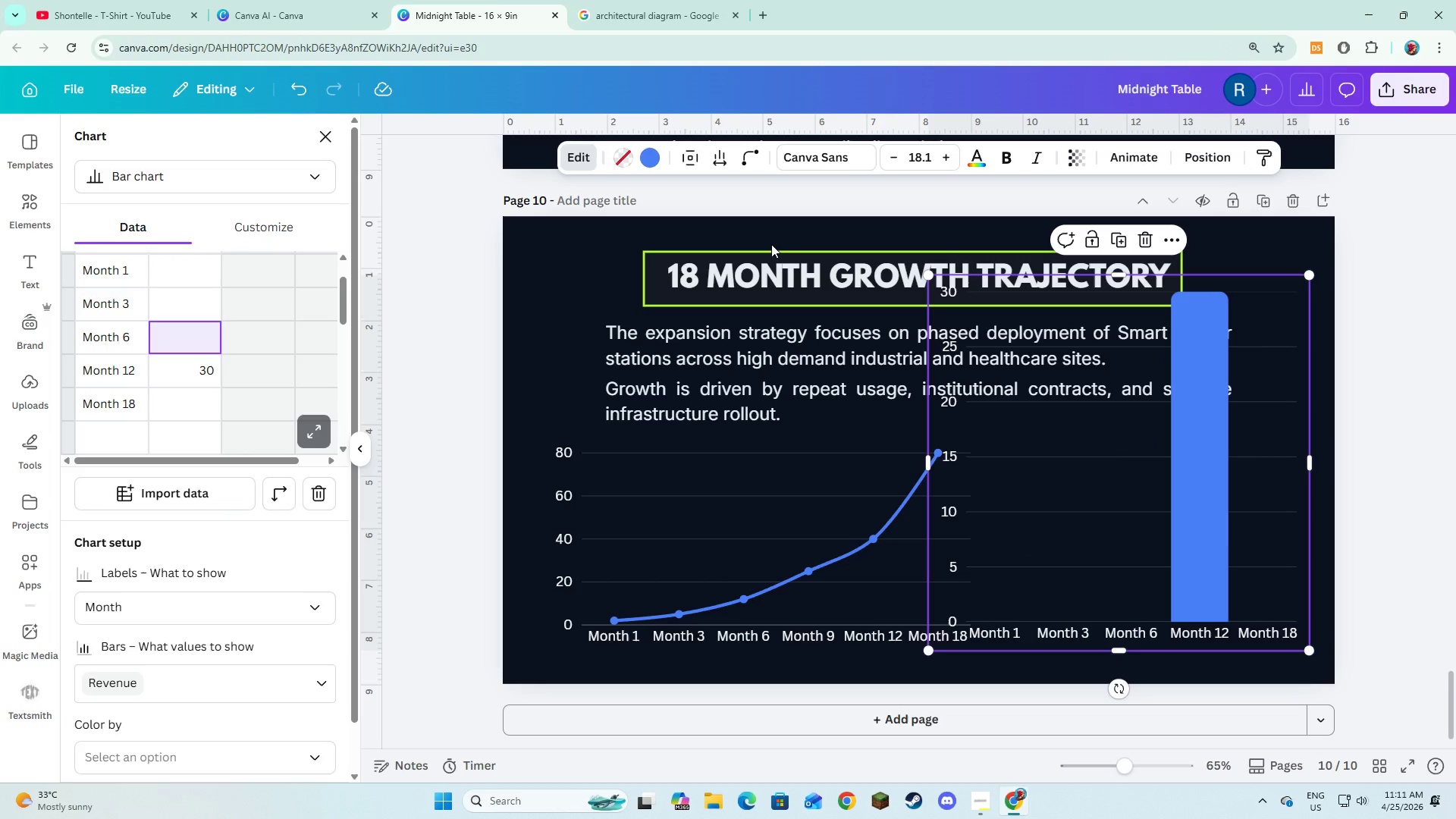 
key(ArrowDown)
 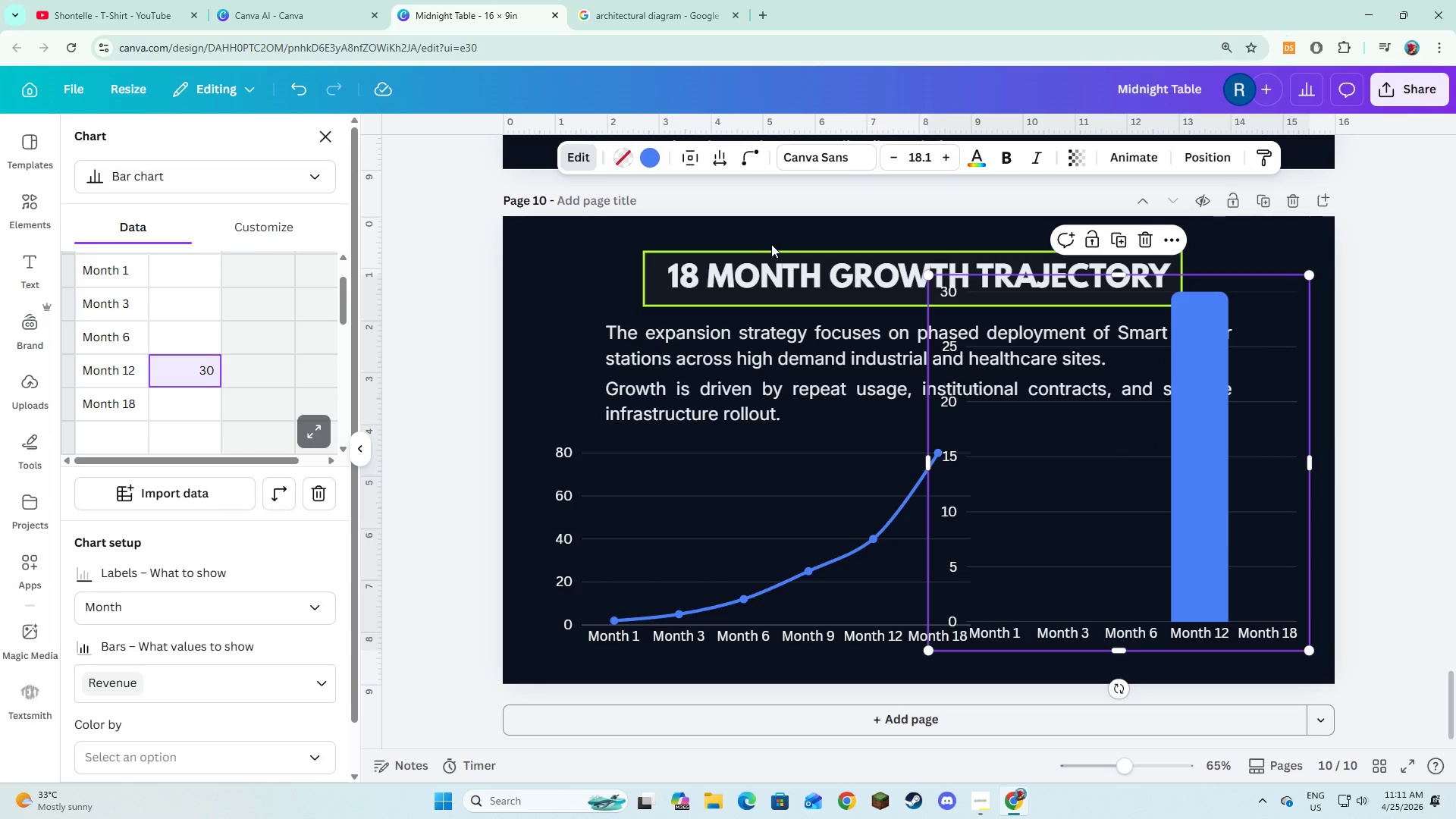 
key(Backspace)
 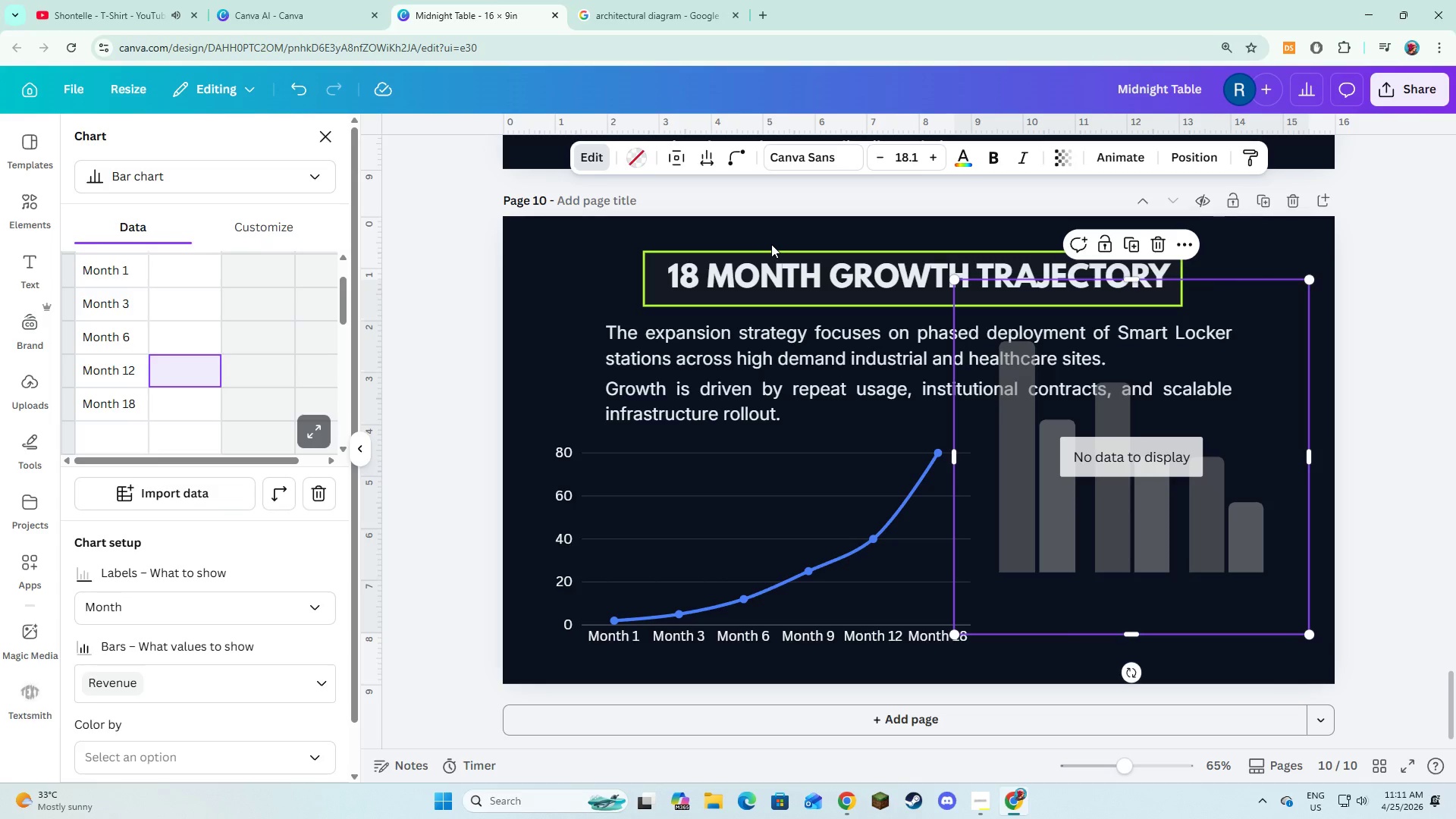 
wait(29.48)
 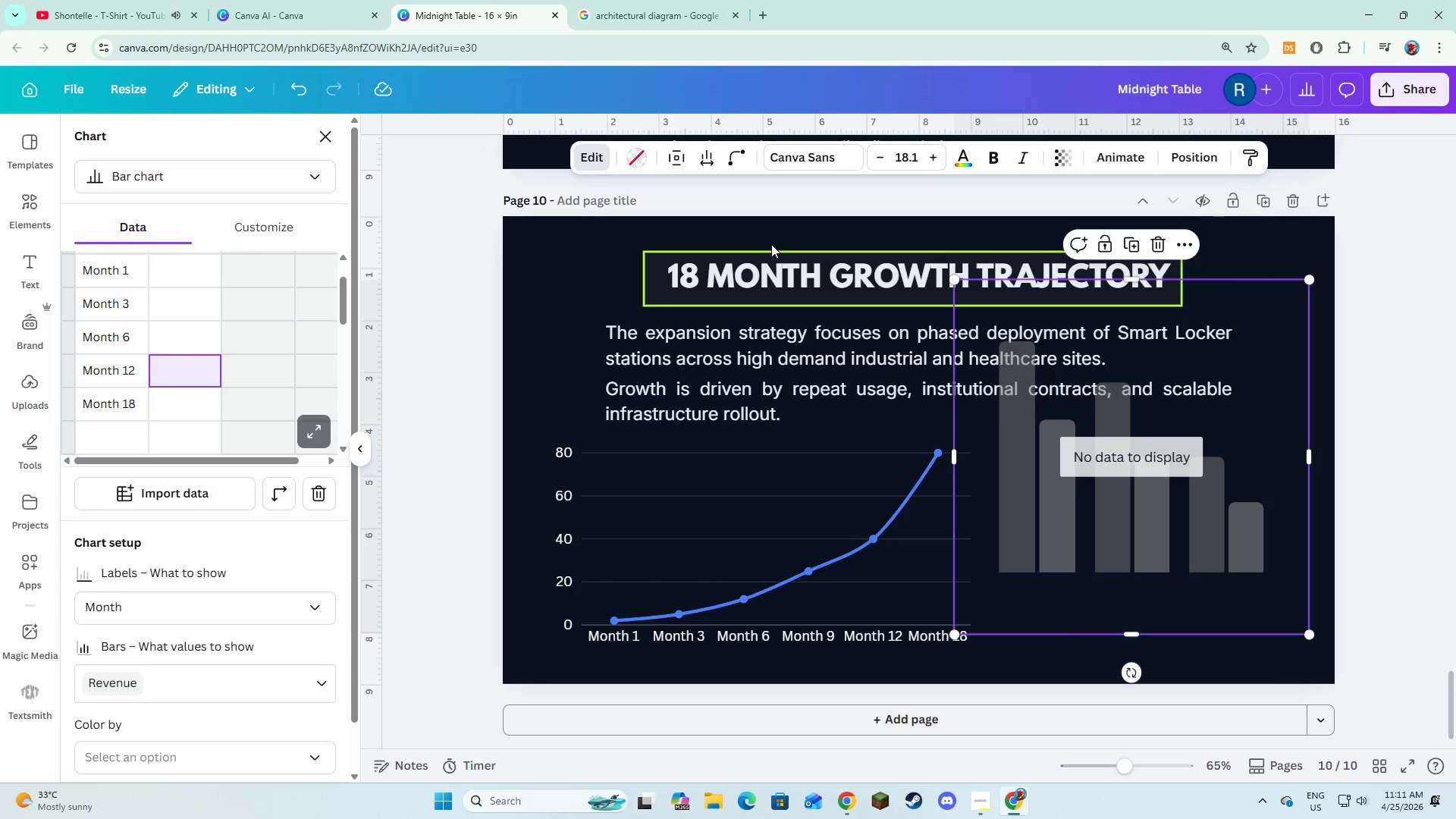 
key(ArrowUp)
 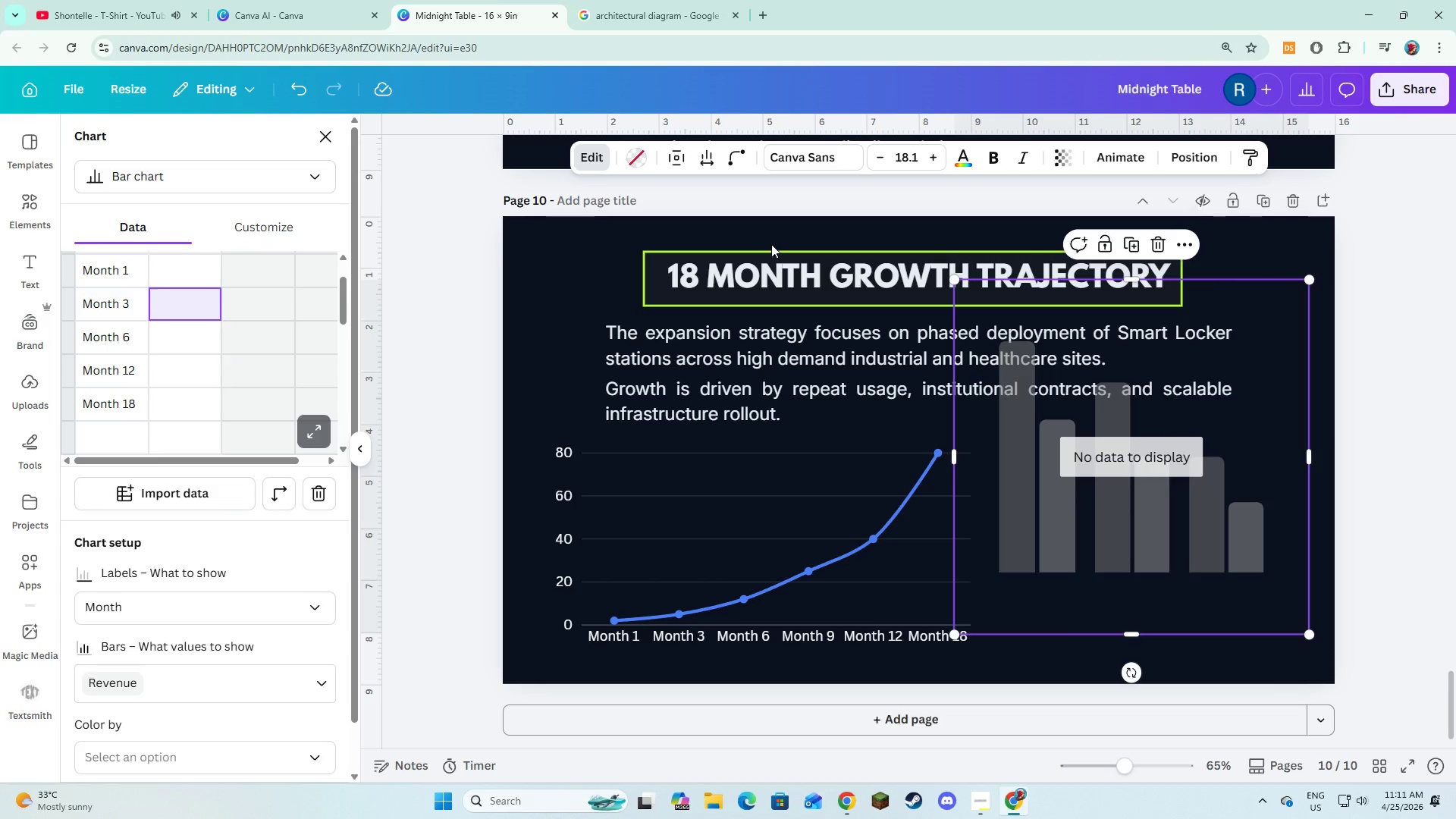 
key(ArrowUp)
 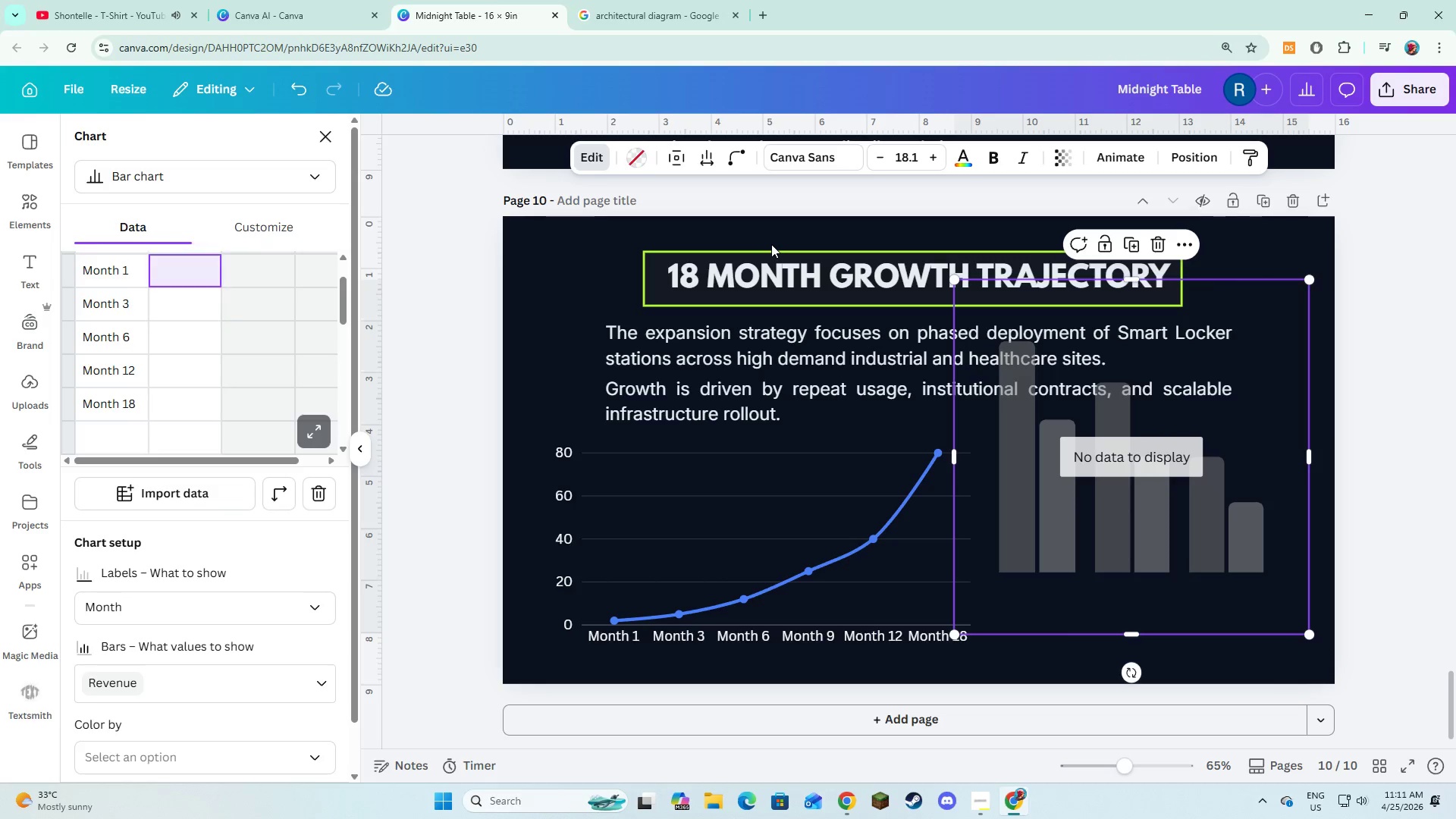 
key(ArrowUp)
 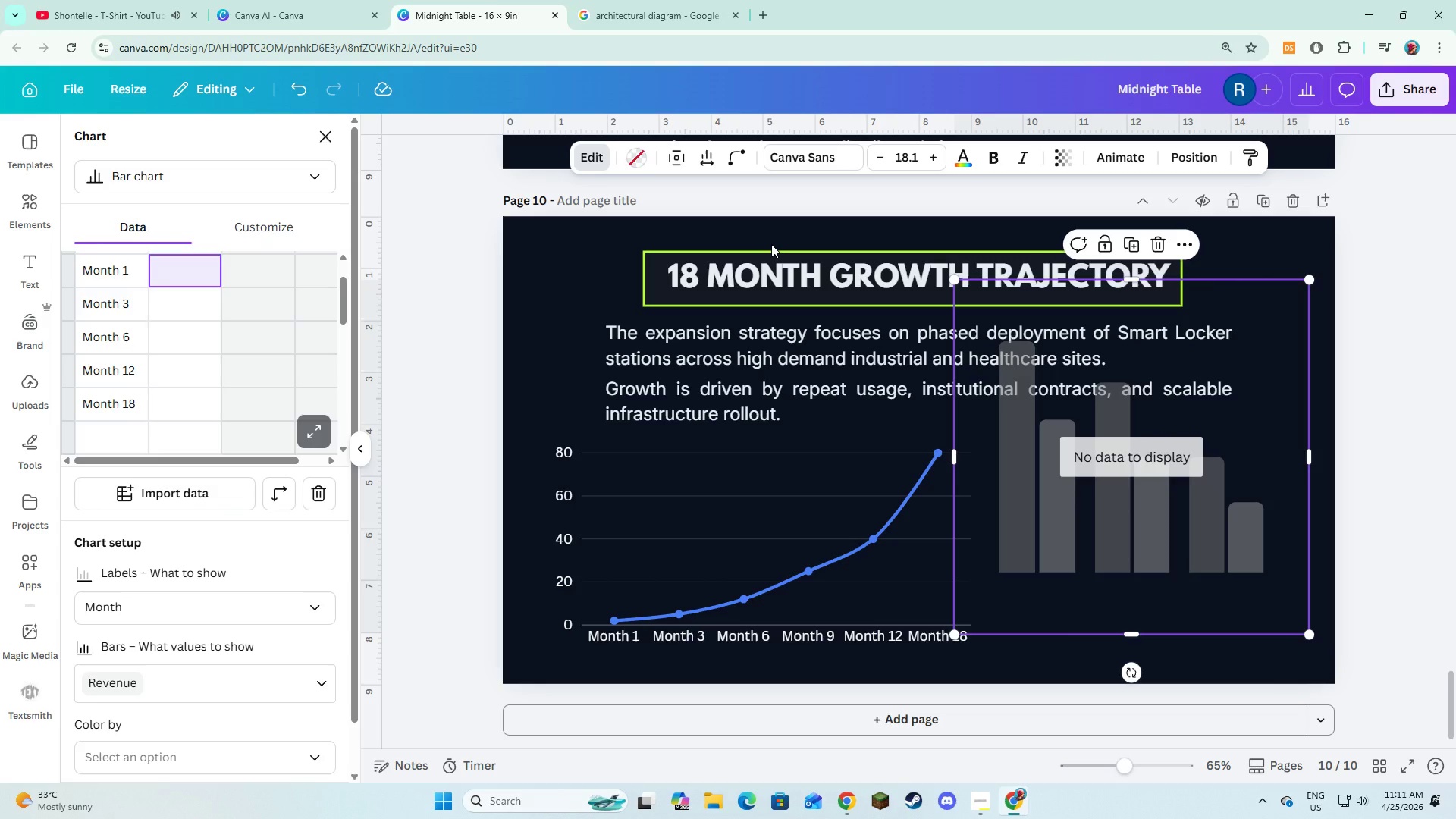 
type(10,000)
 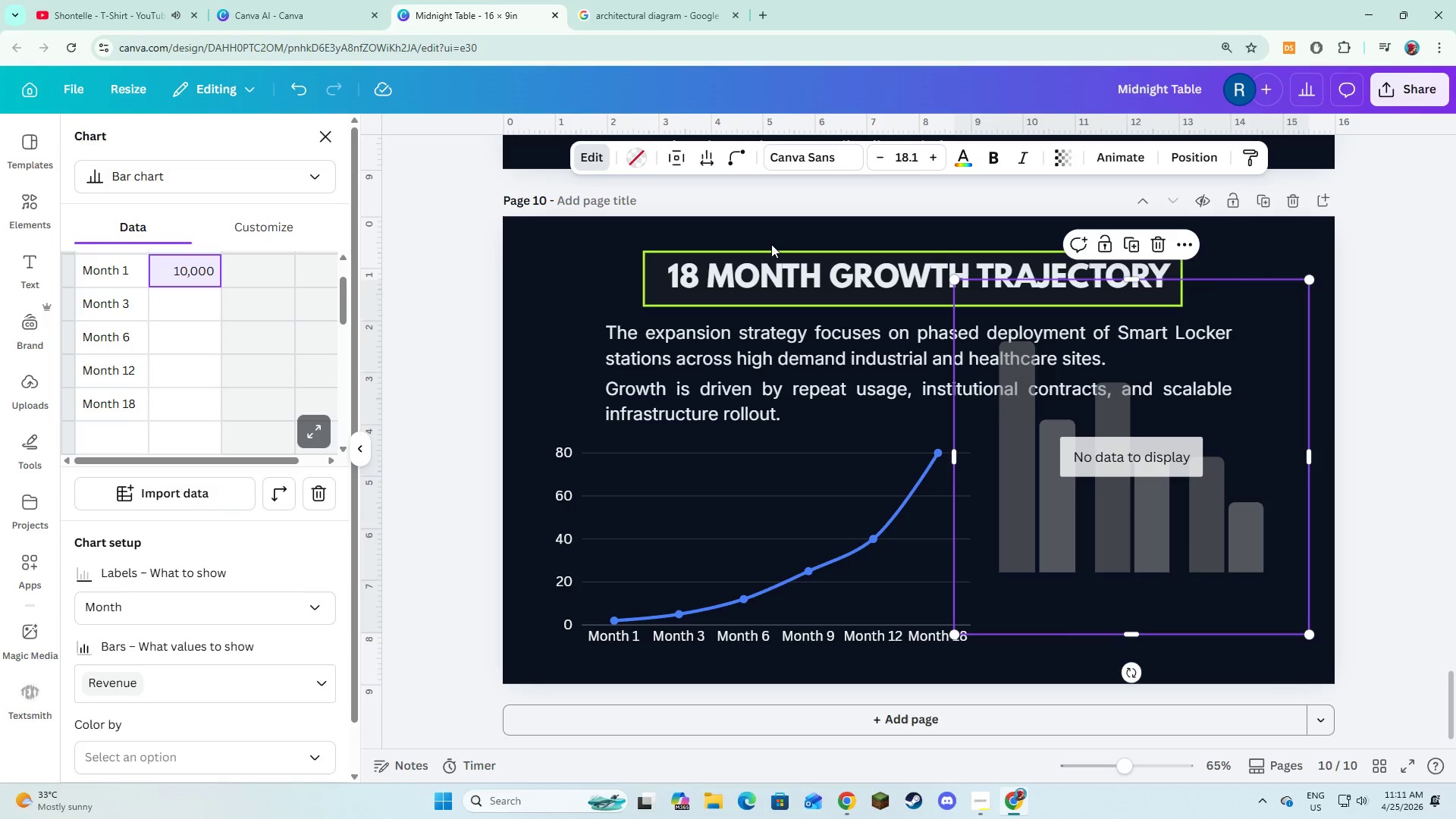 
key(Enter)
 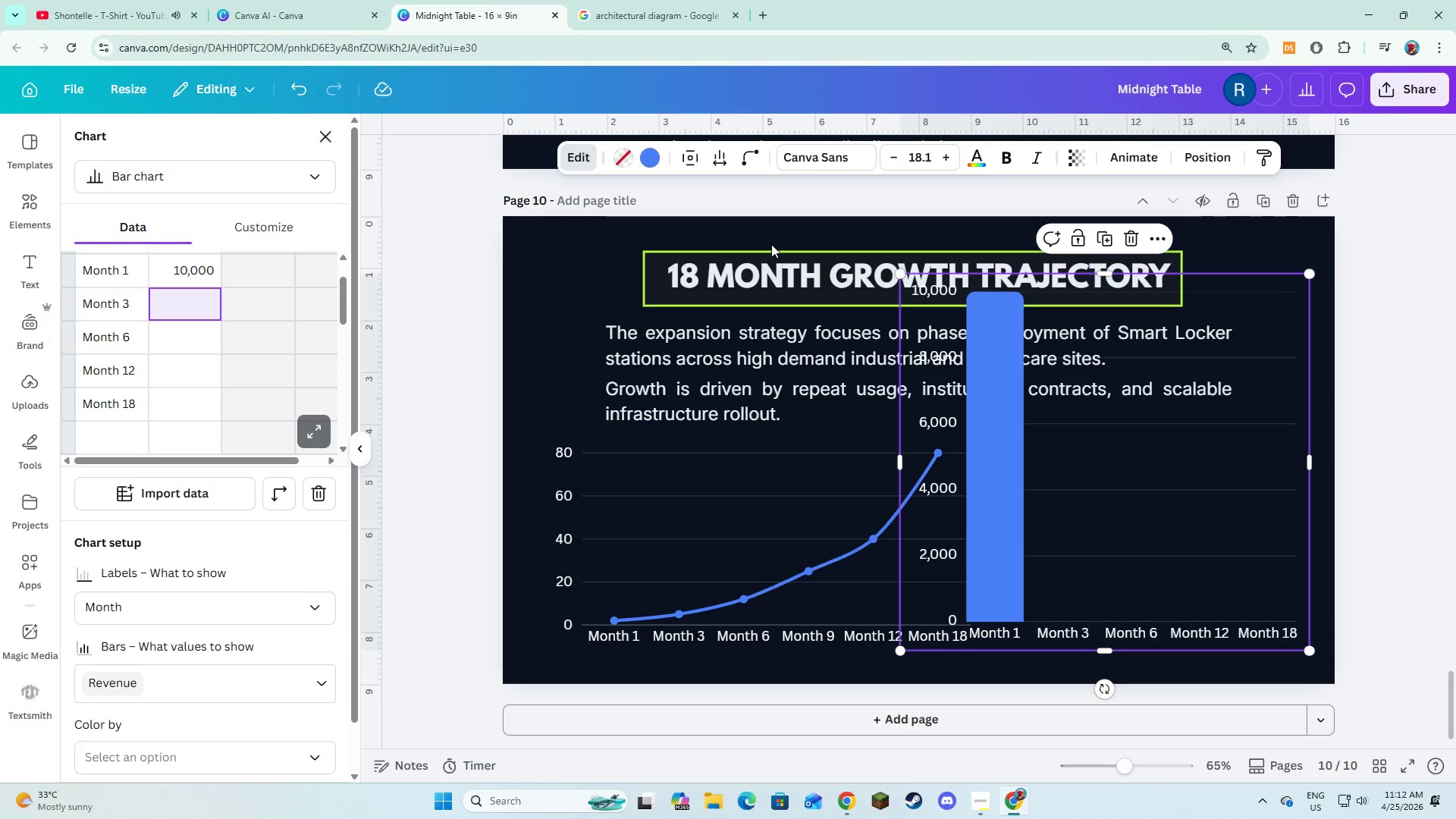 
wait(5.39)
 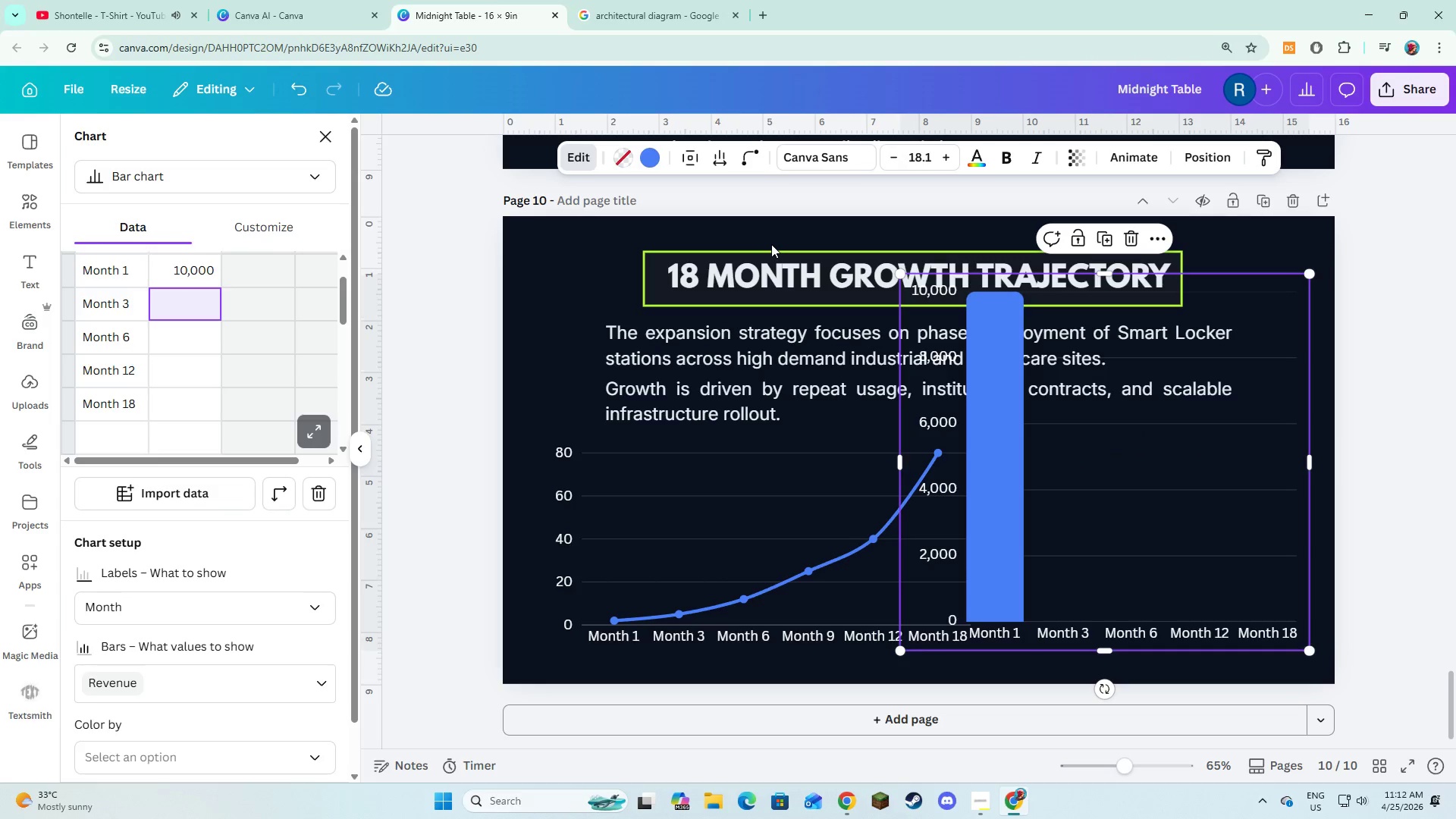 
type(35,000)
 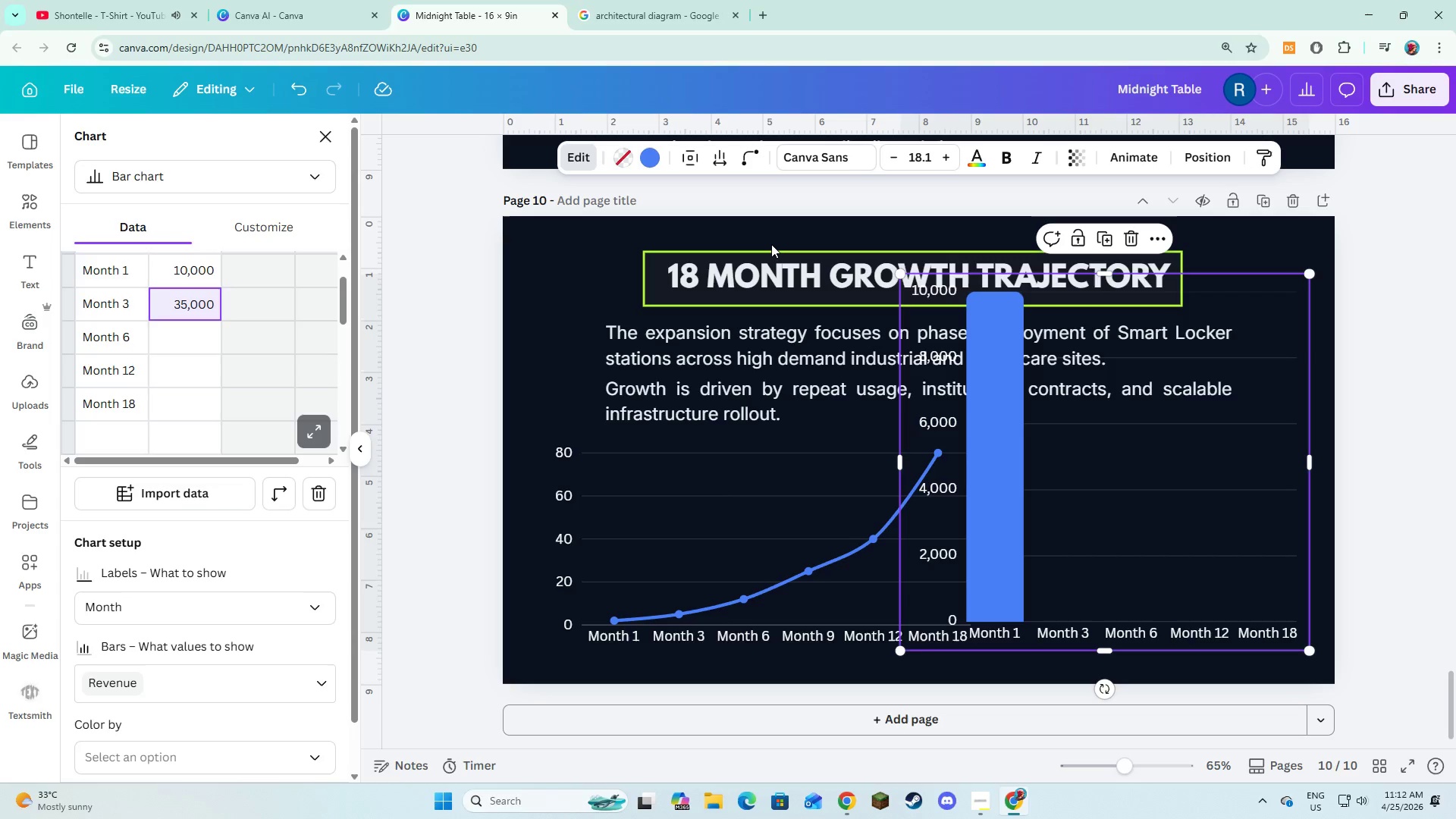 
key(Enter)
 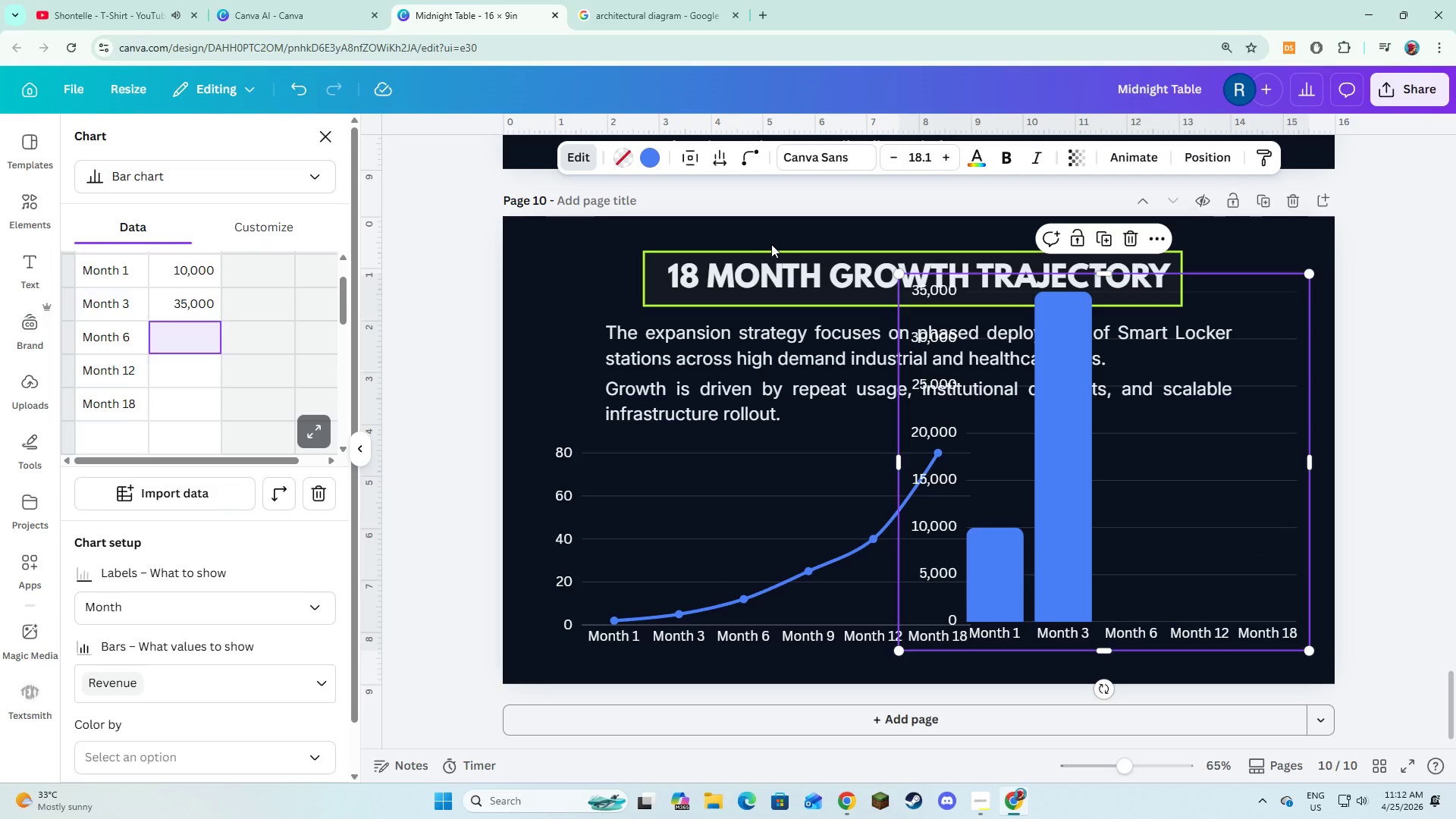 
wait(5.16)
 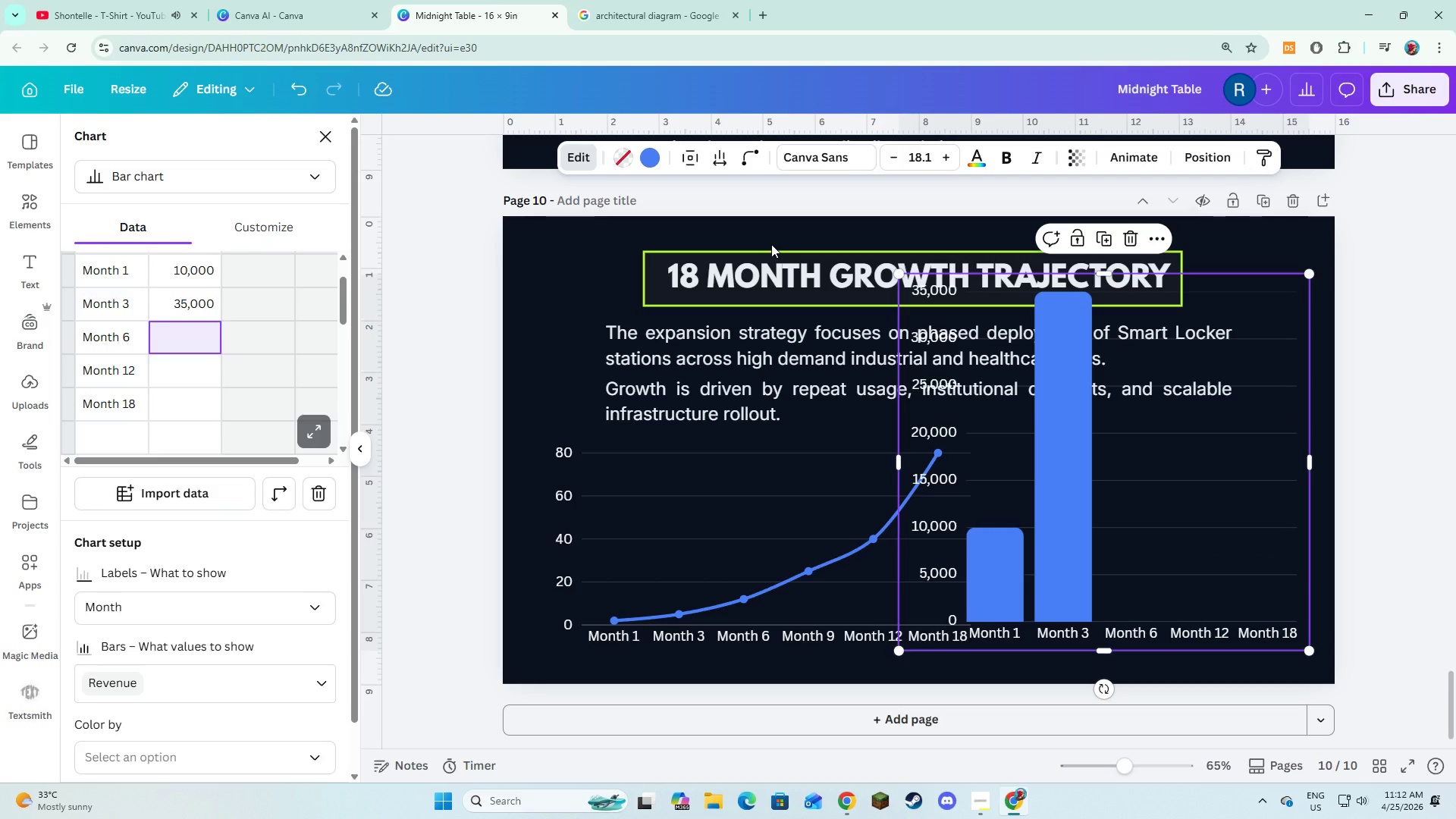 
type(2)
key(Backspace)
type(120,000)
 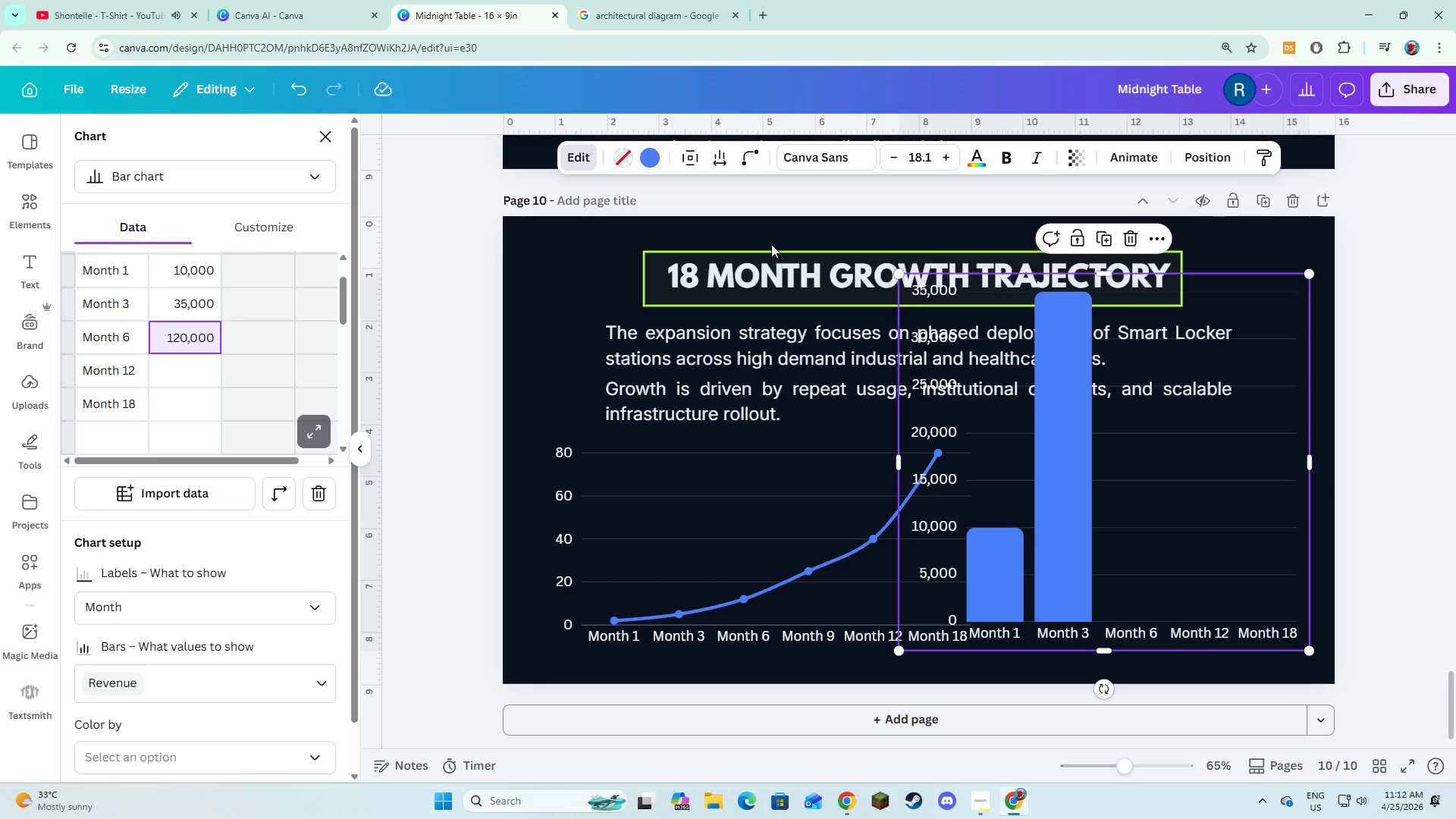 
key(Enter)
 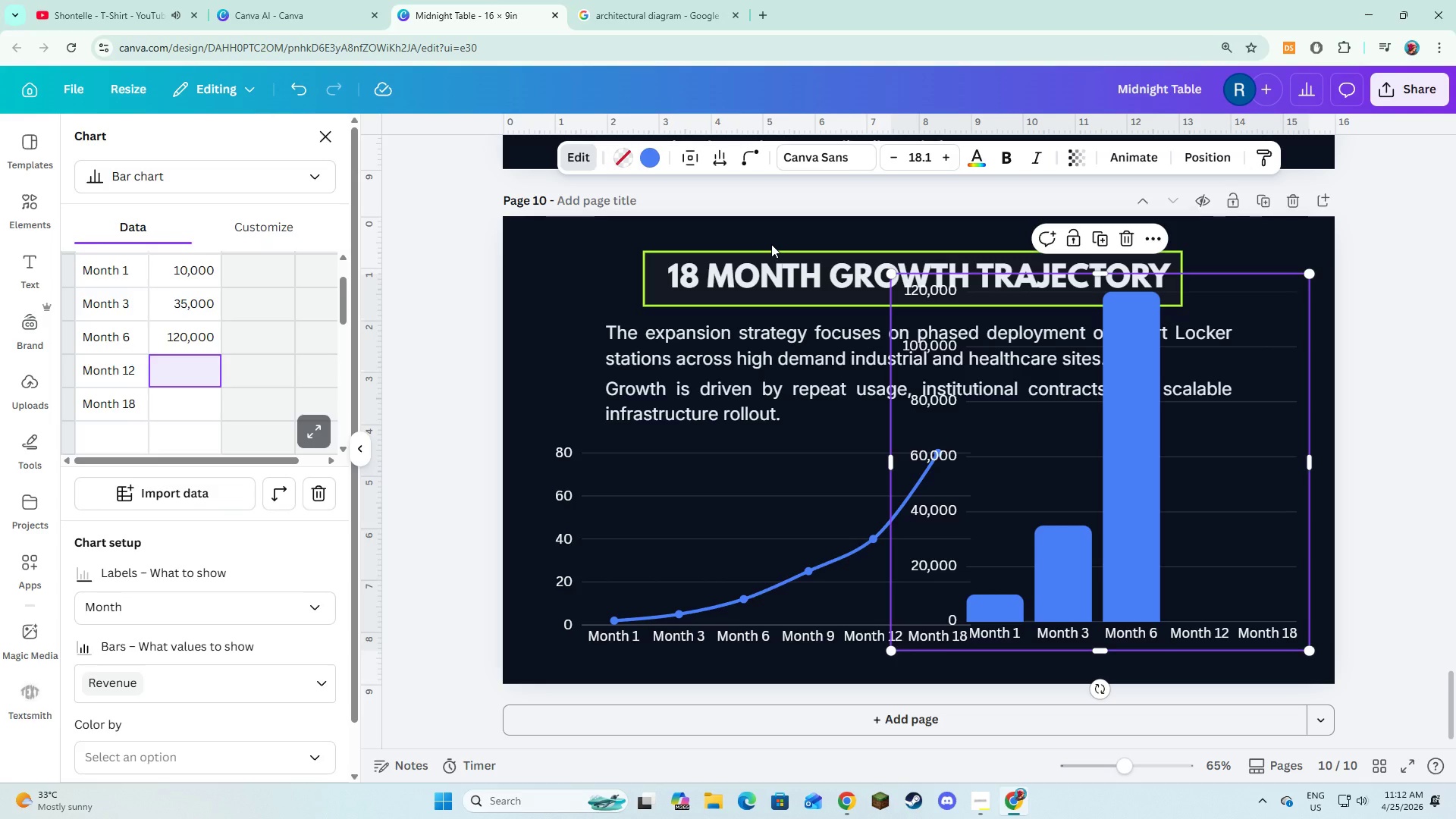 
wait(34.84)
 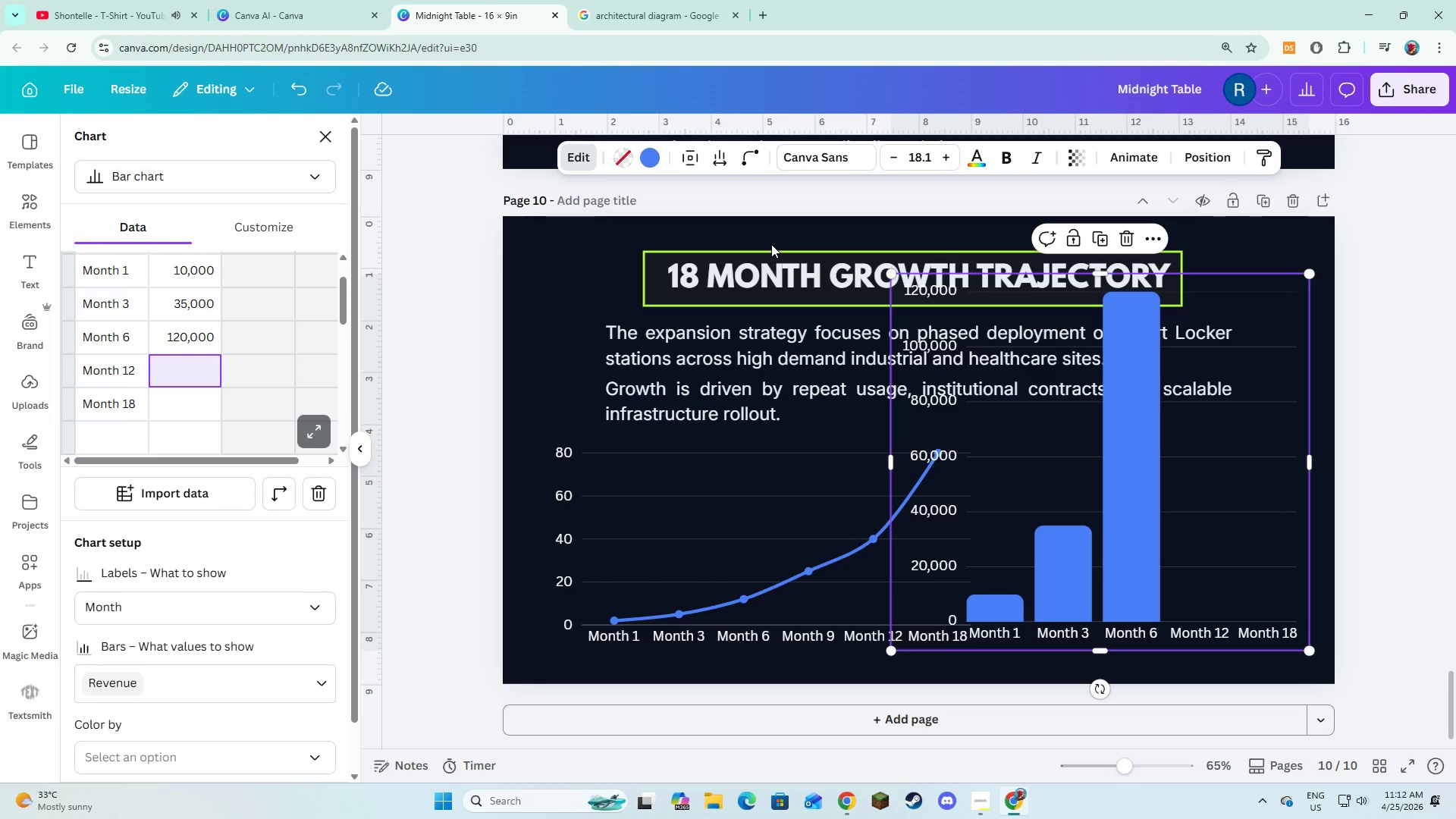 
hold_key(key=Space, duration=0.73)
 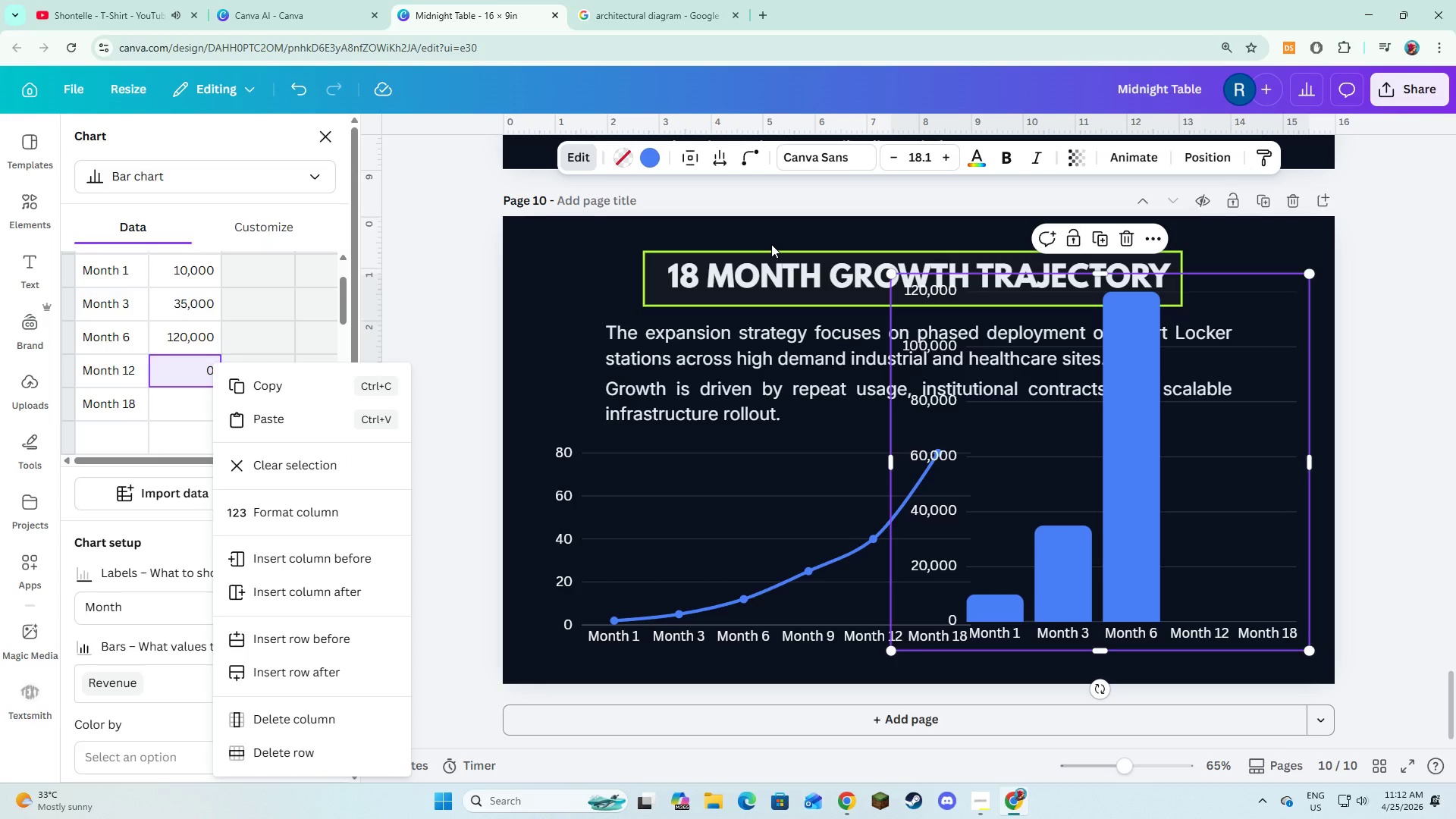 
hold_key(key=ContextMenu, duration=0.78)
 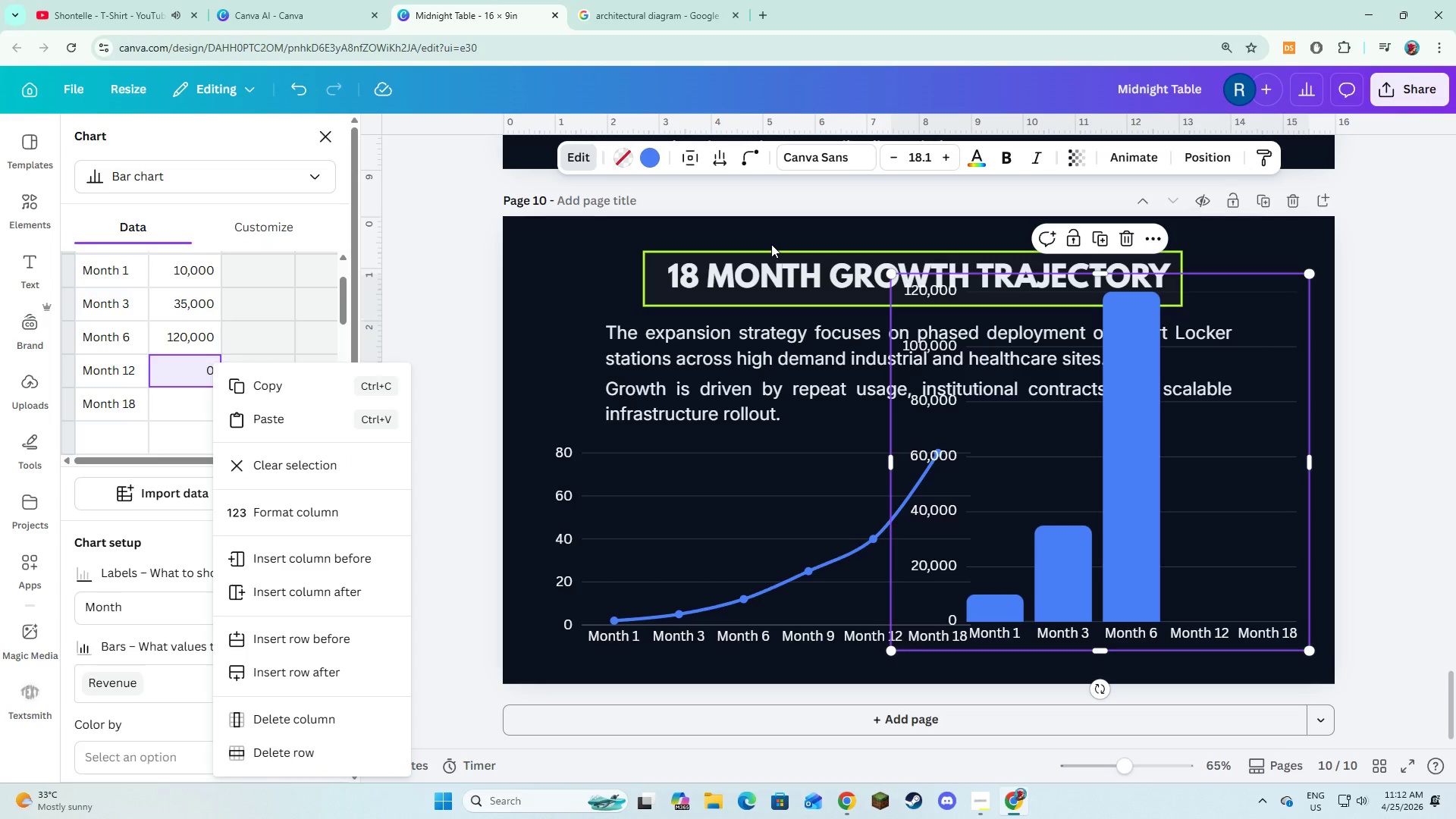 
hold_key(key=AltRight, duration=0.75)
 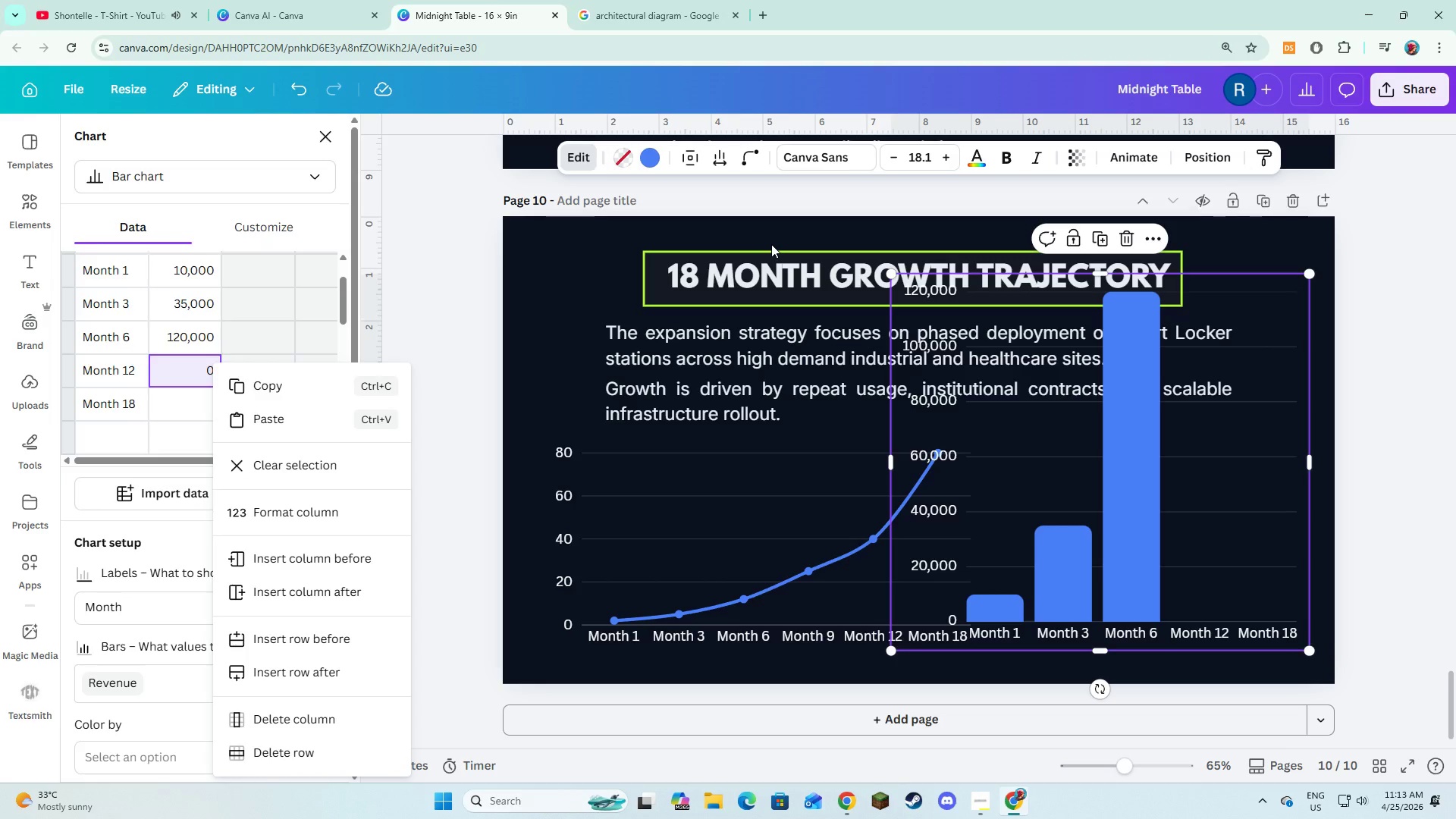 
key(Backspace)
 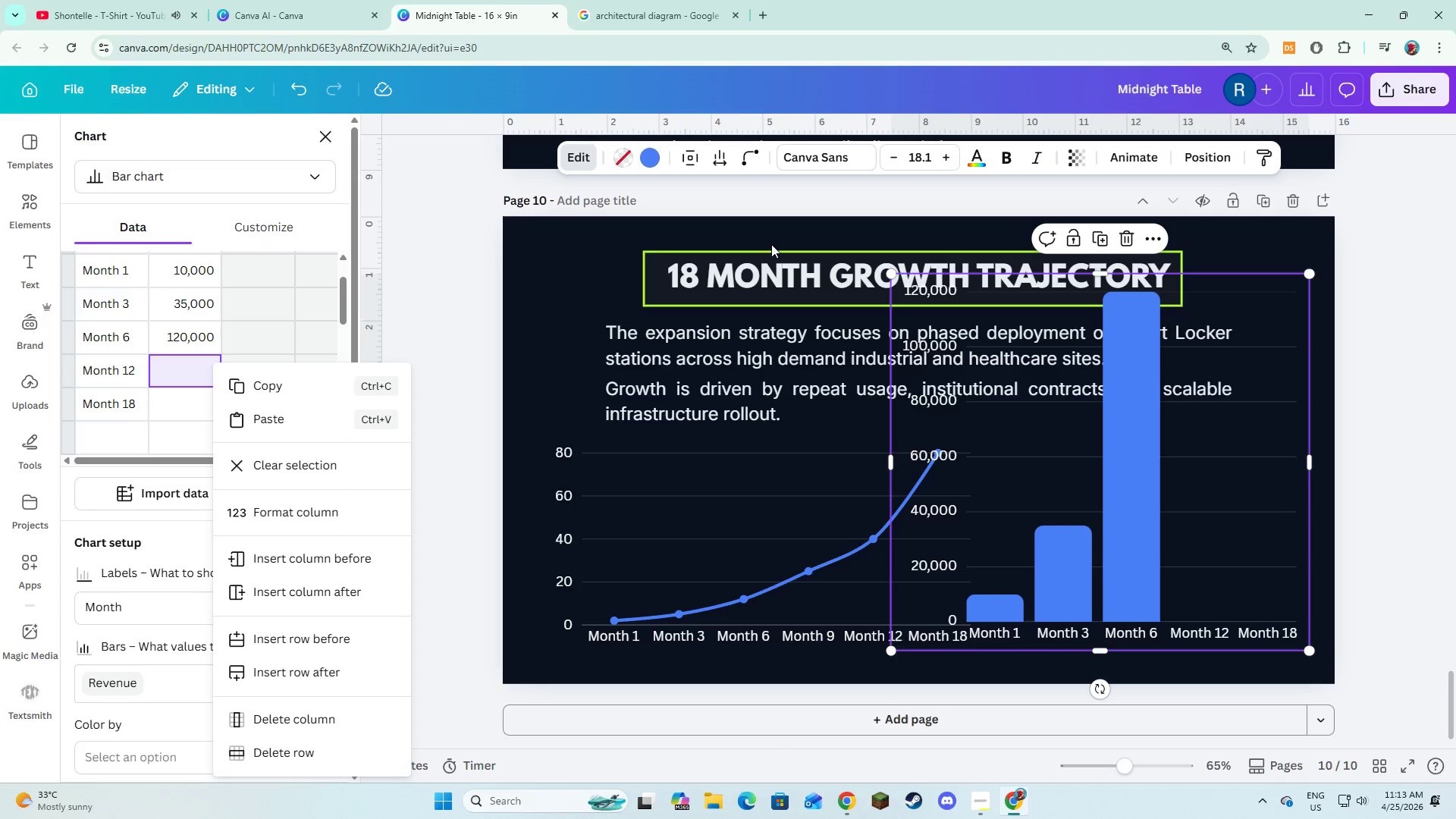 
wait(11.27)
 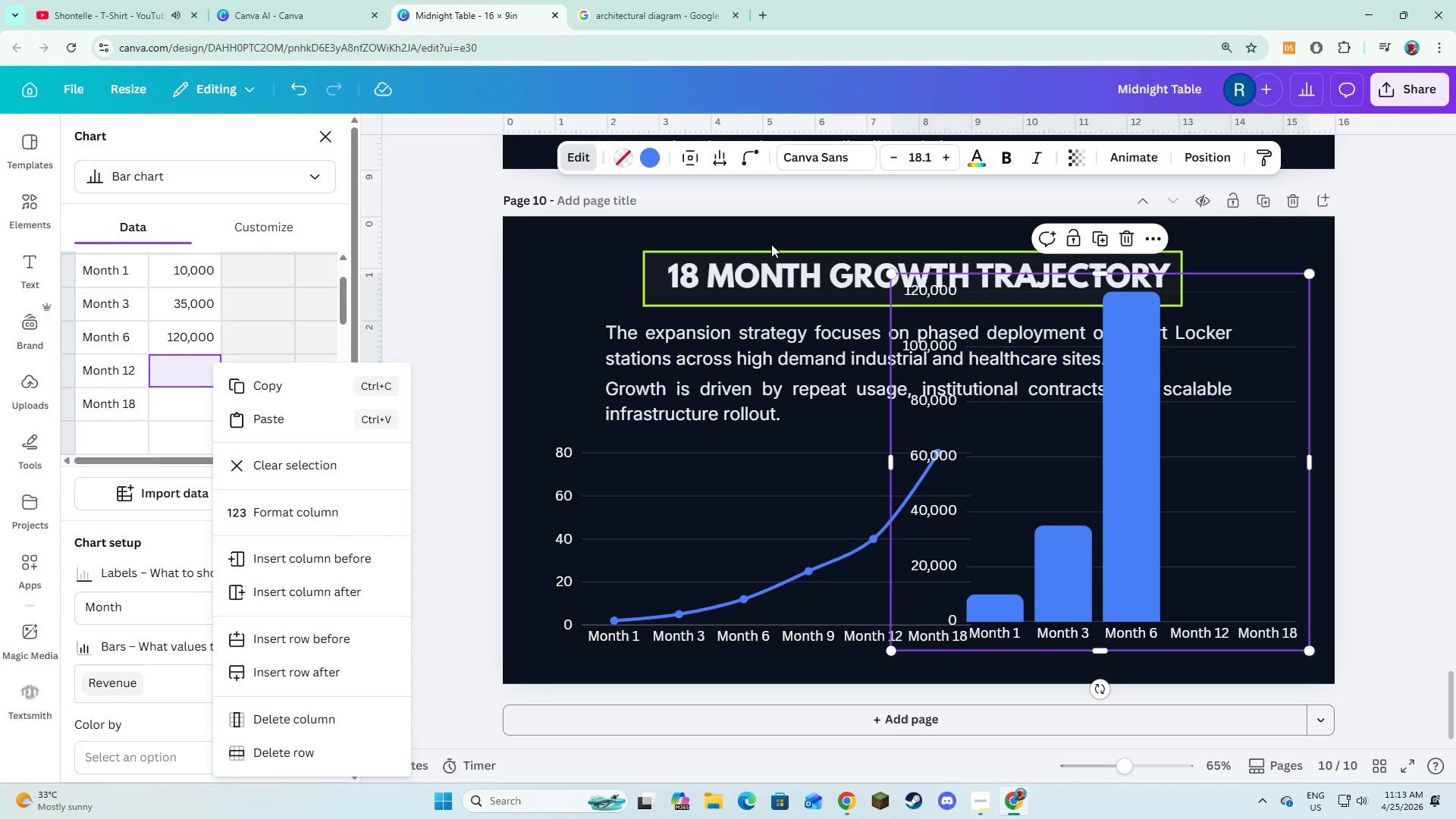 
key(ArrowLeft)
 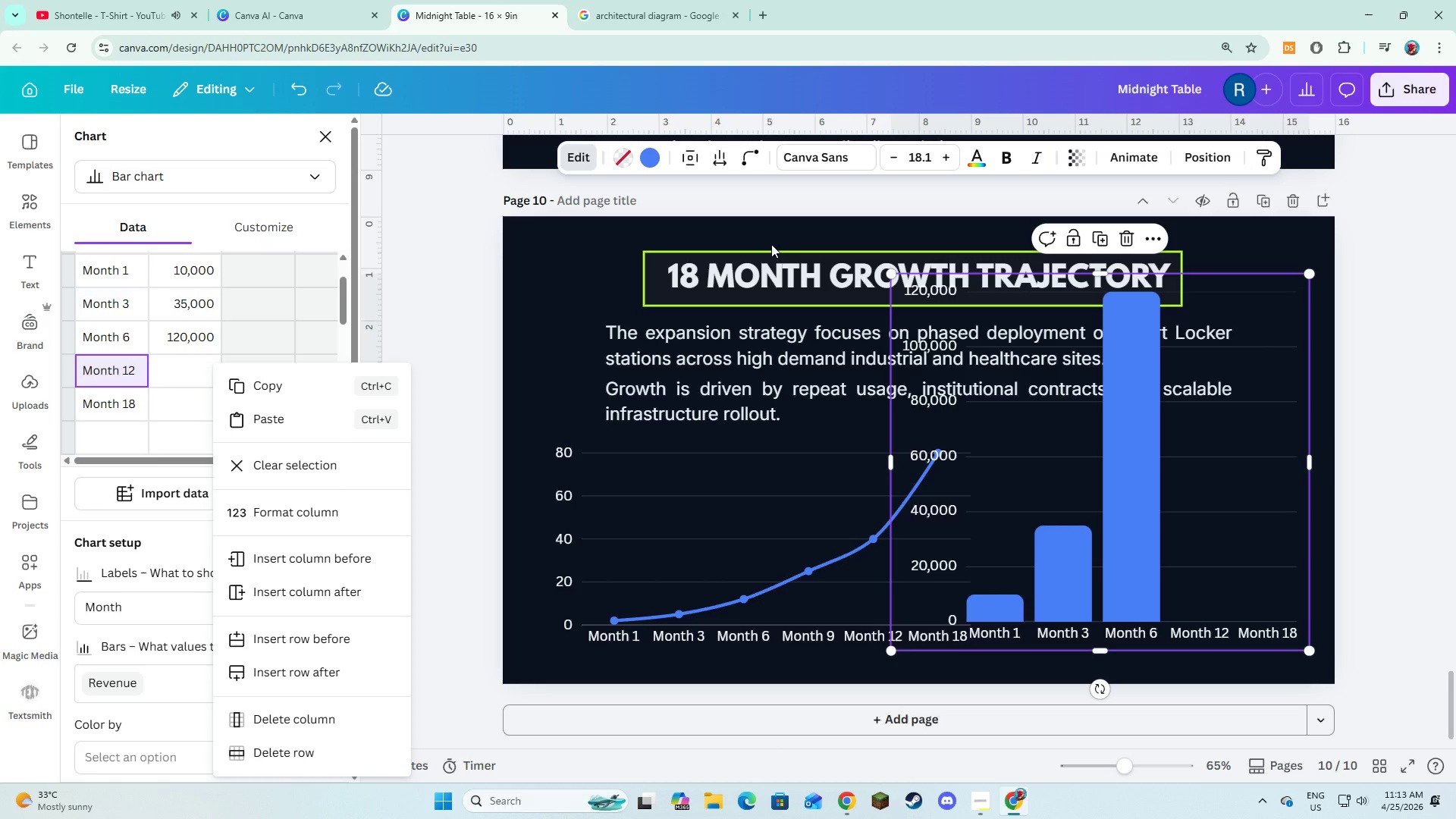 
type(Month 9)
 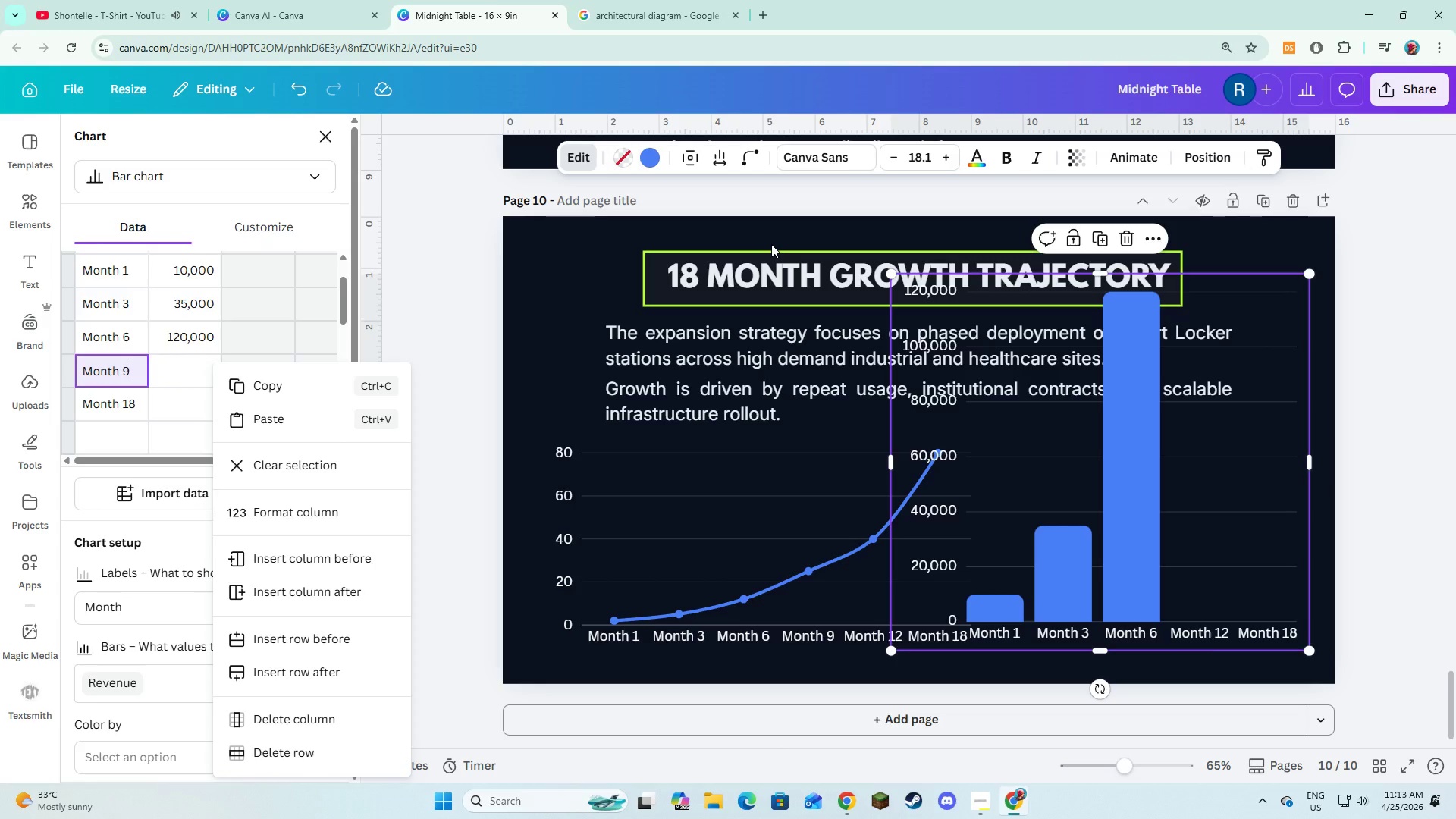 
key(Enter)
 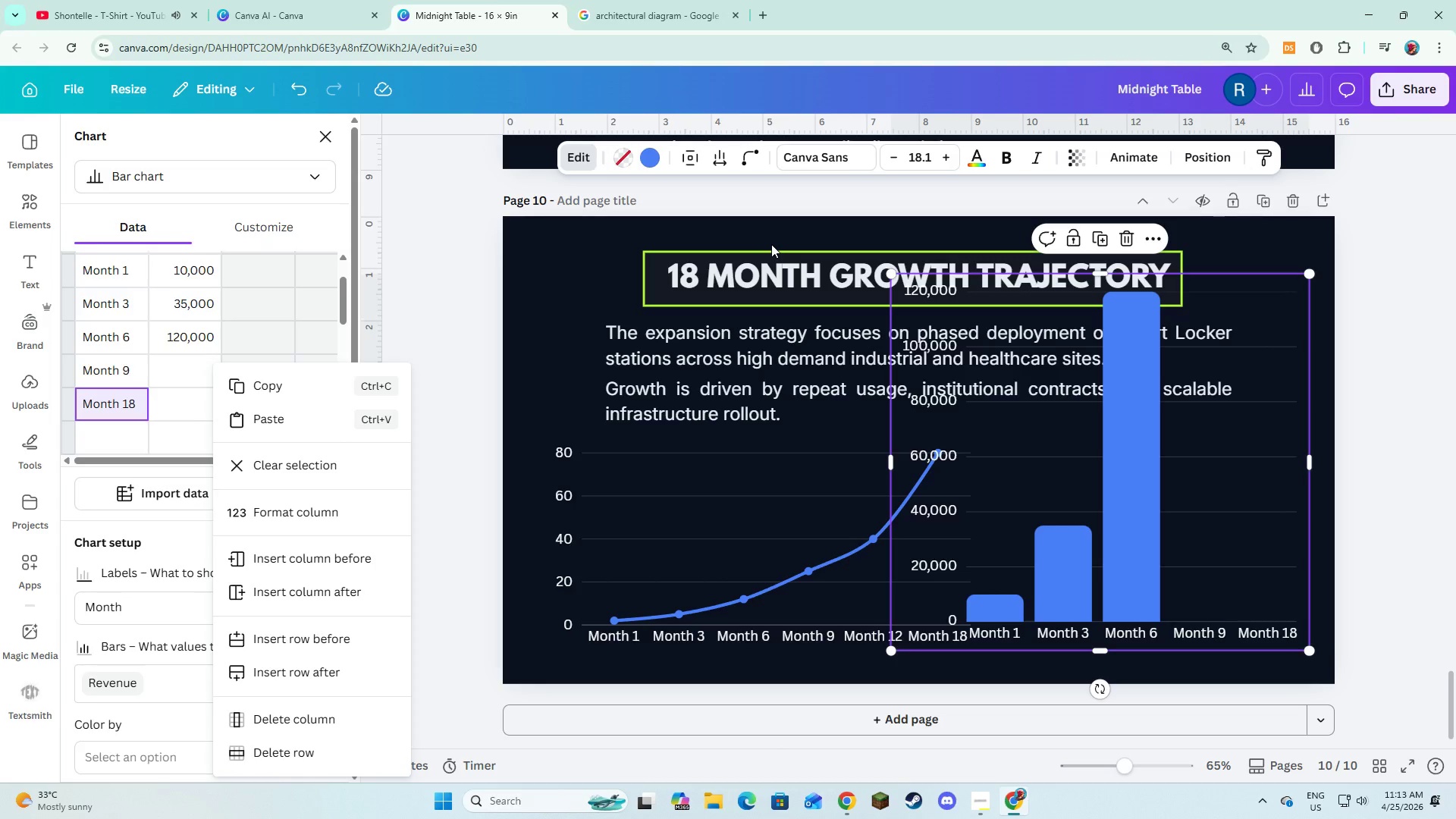 
type(Month 12)
 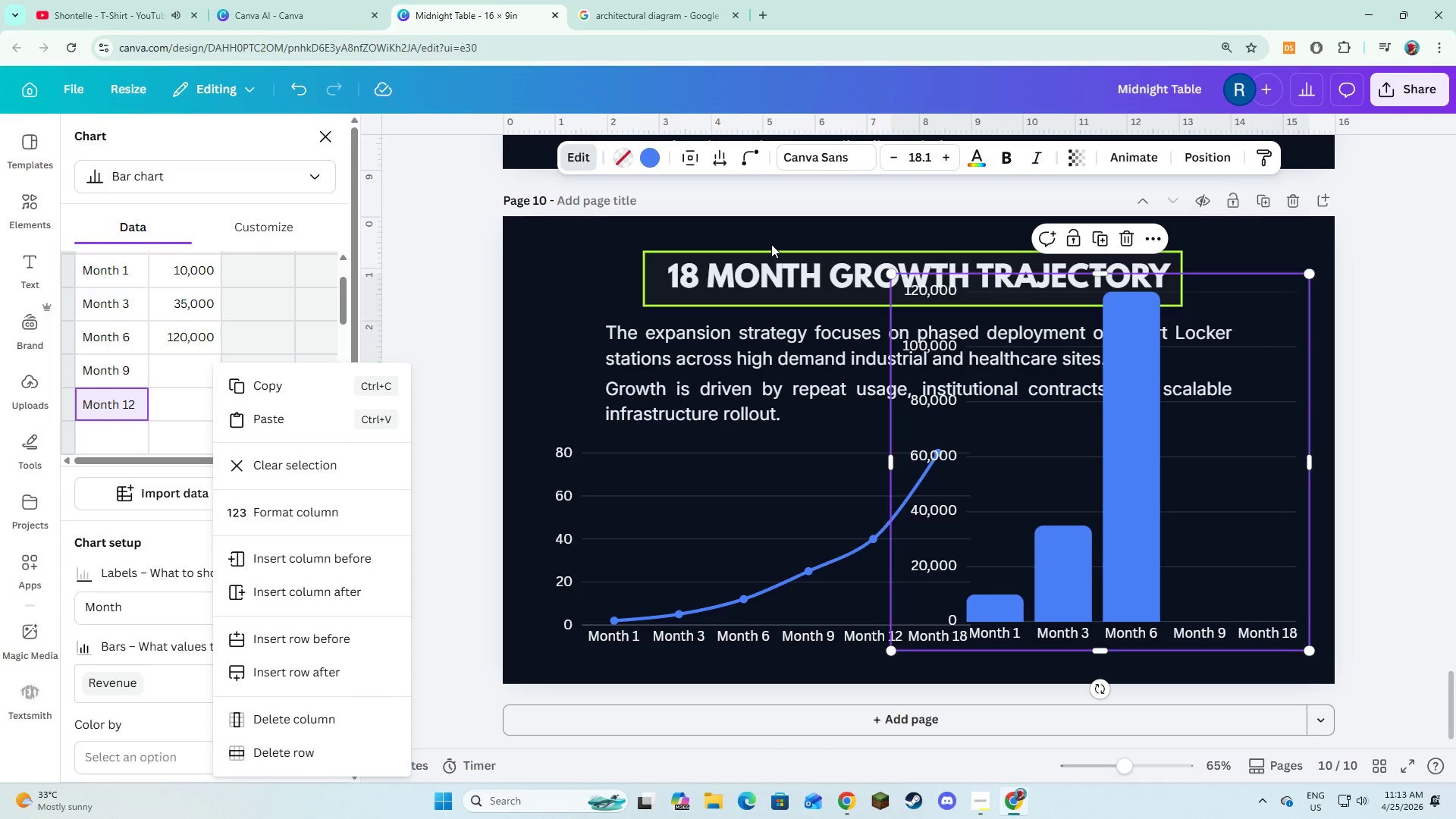 
key(Enter)
 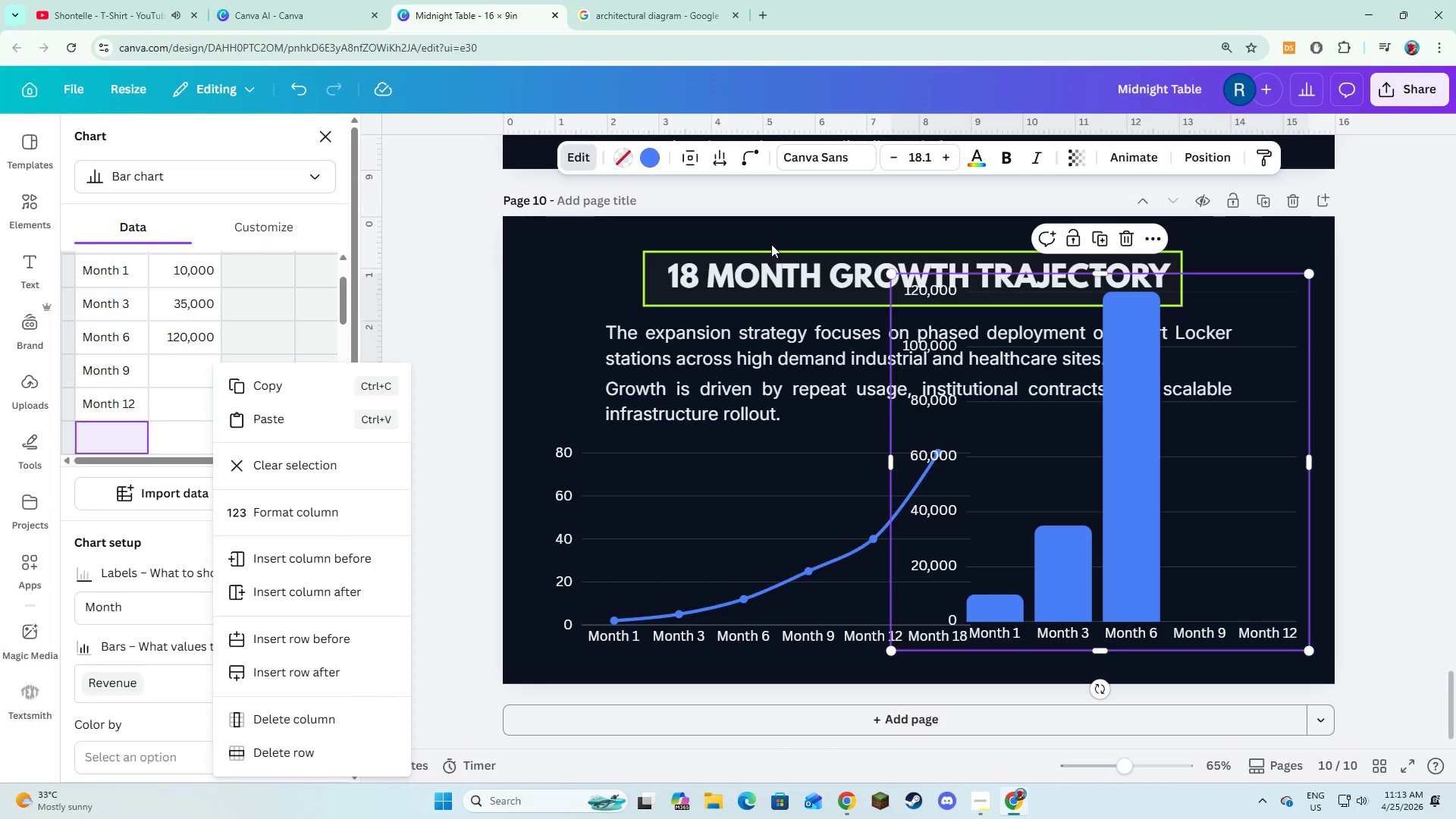 
type(Month 18)
 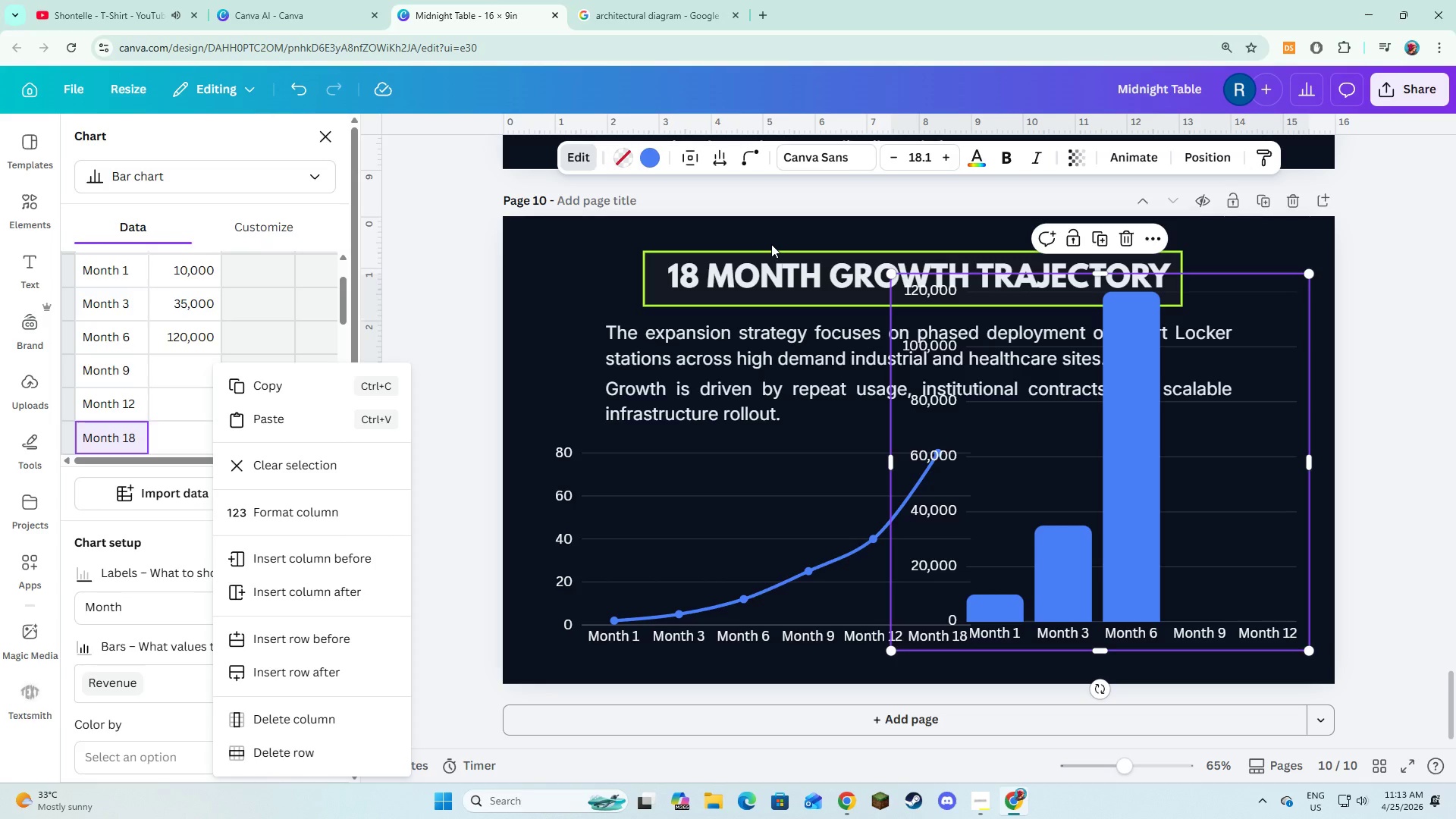 
key(Enter)
 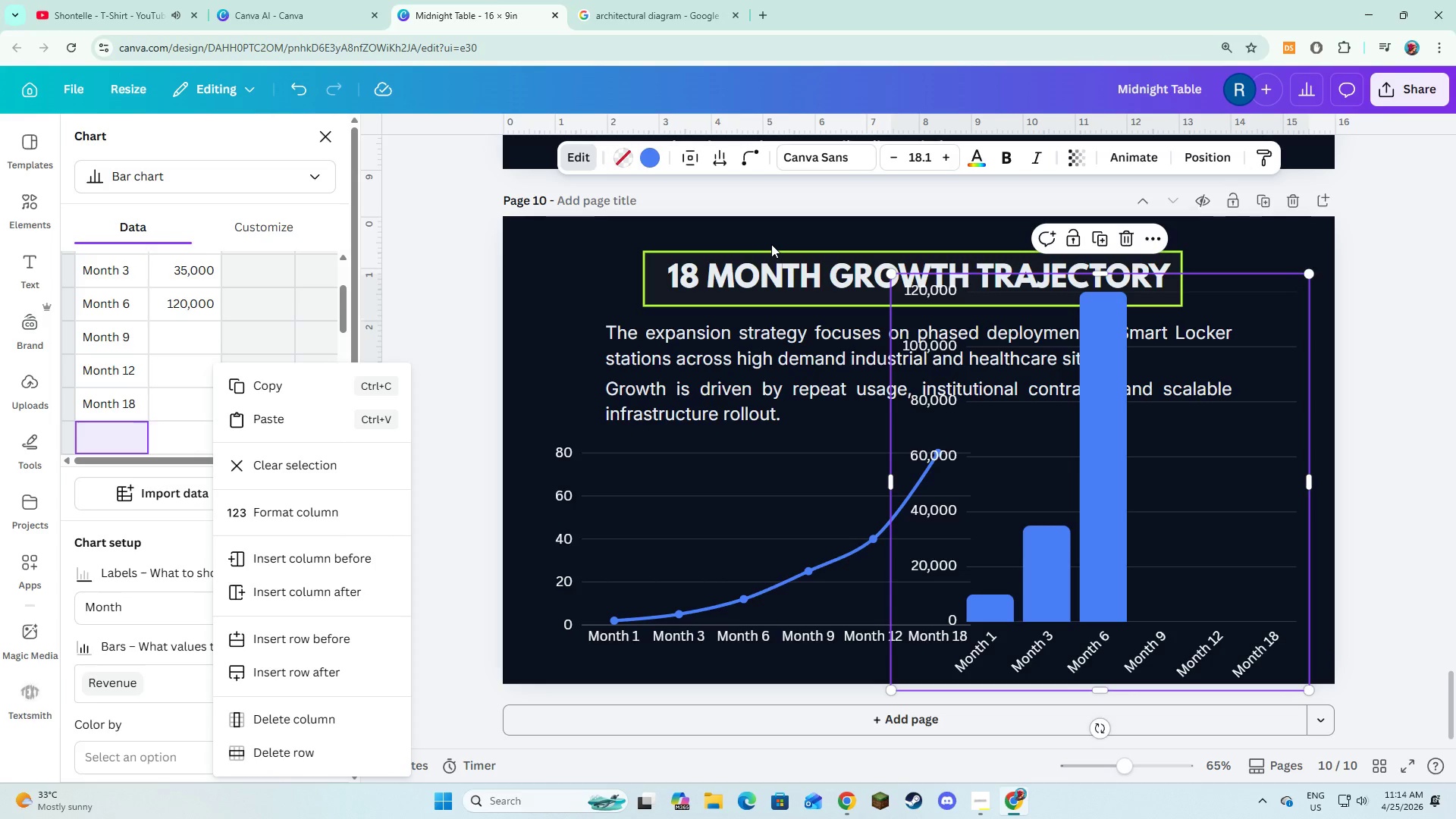 
wait(48.0)
 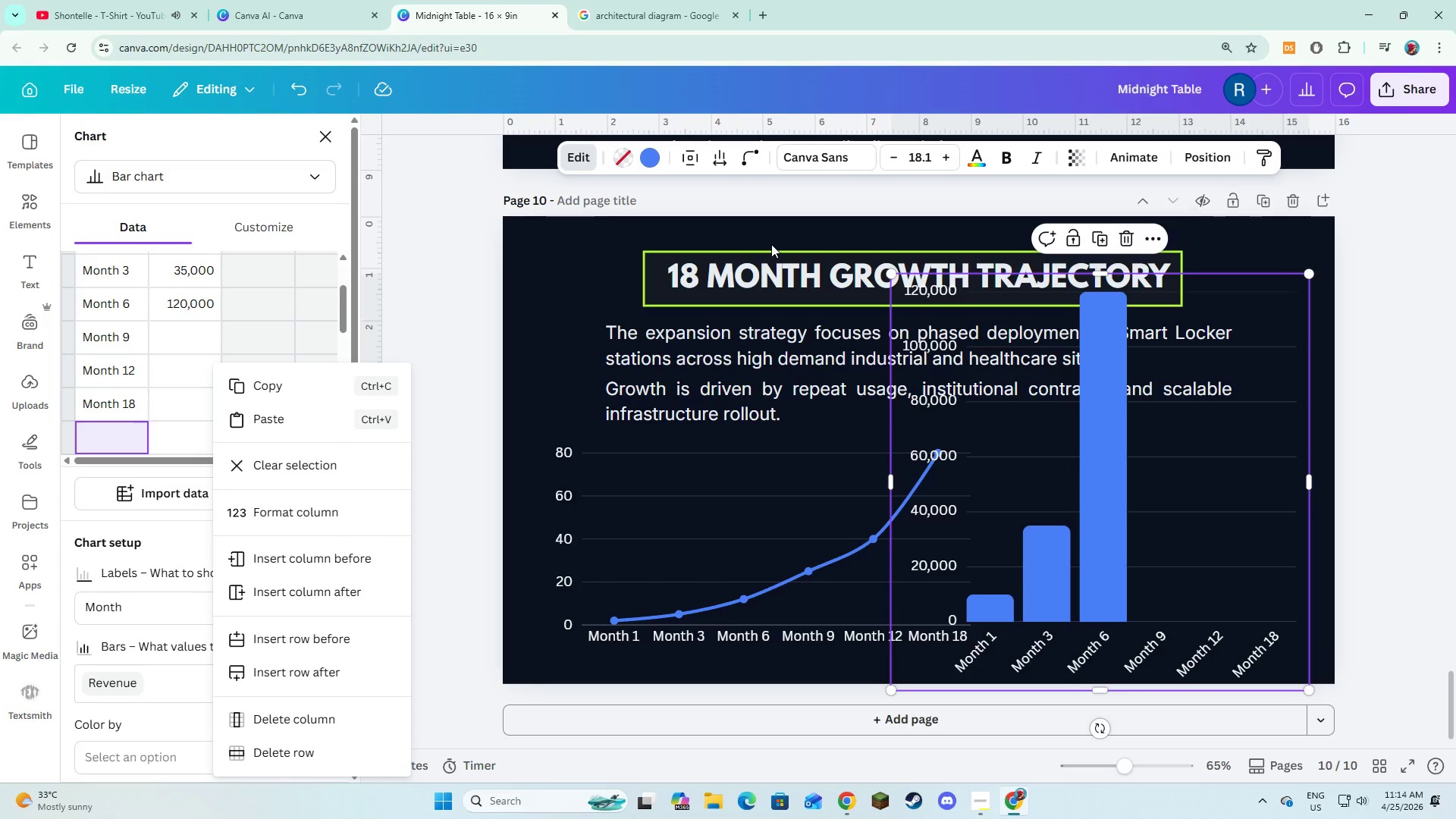 
left_click([210, 335])
 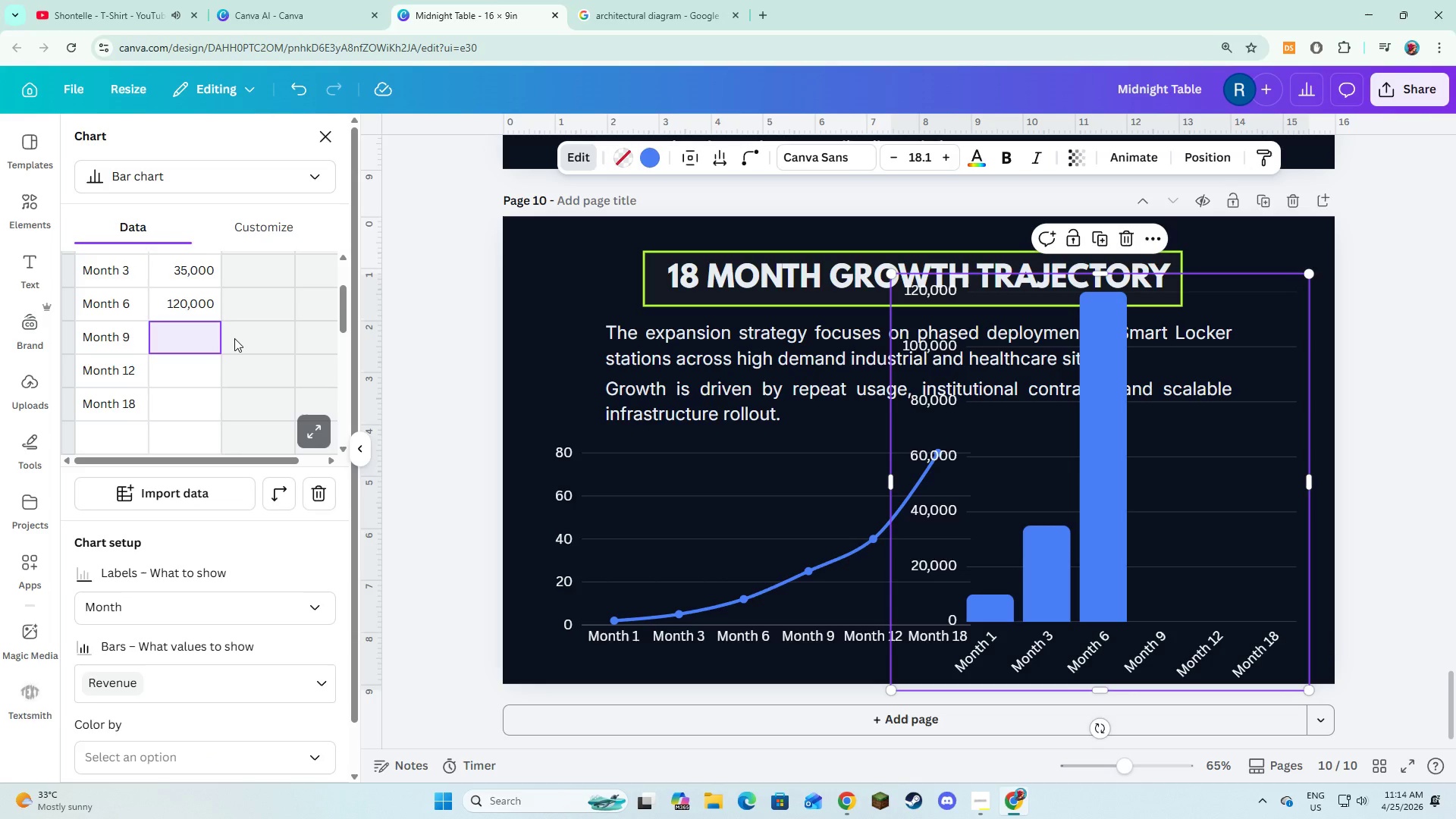 
type(300)
 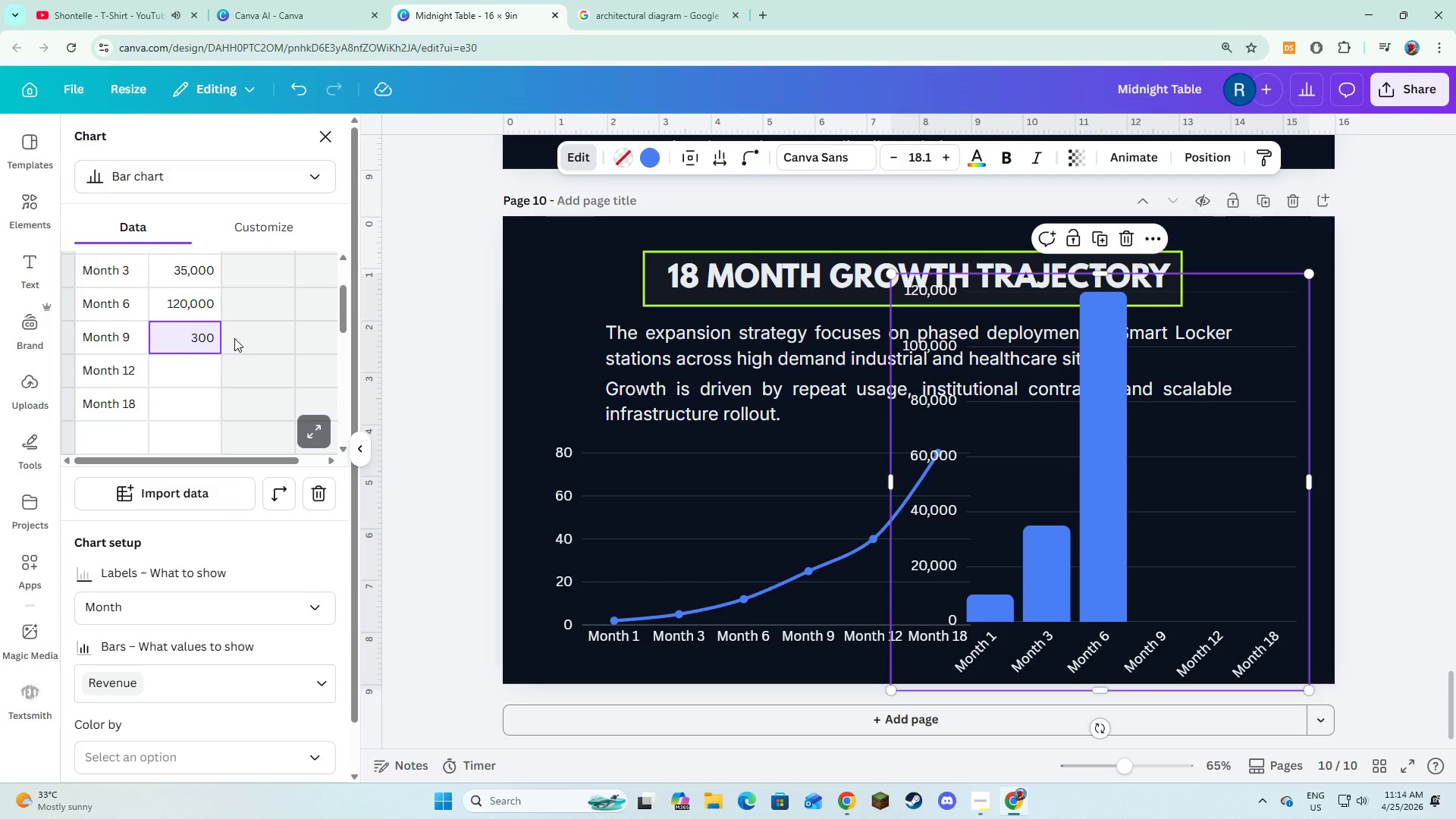 
type(m)
key(Backspace)
type(,000)
 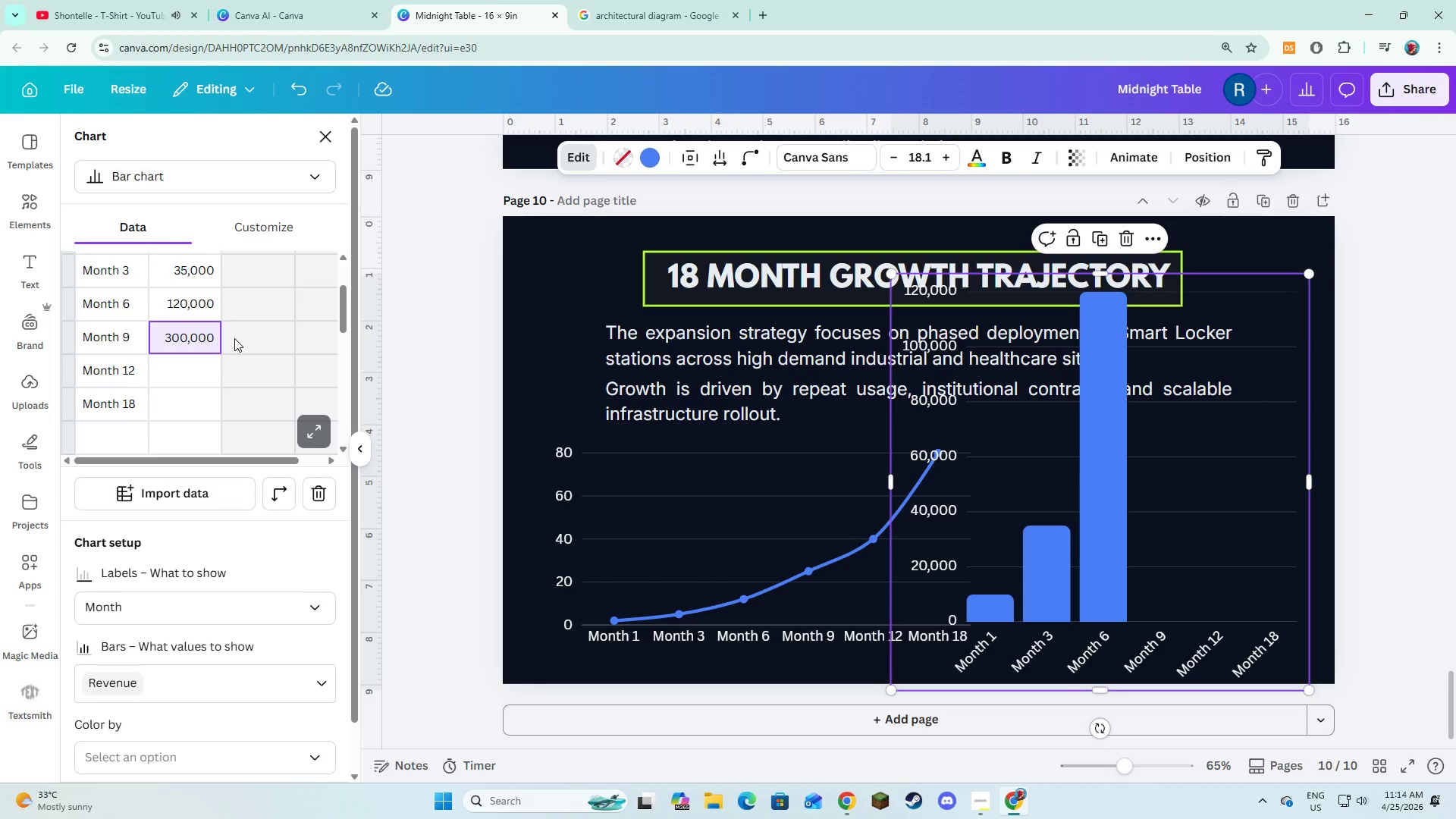 
key(Enter)
 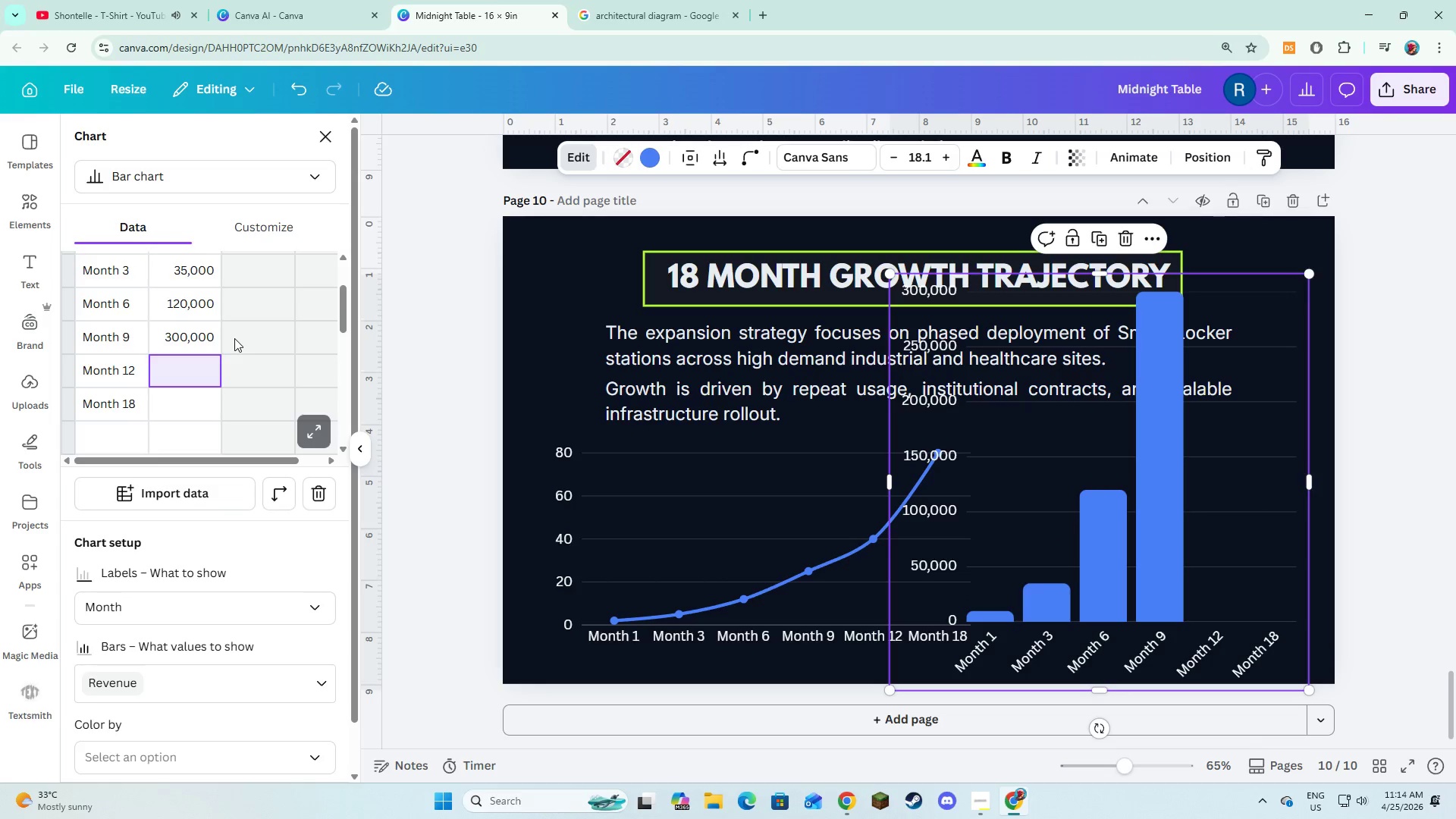 
key(Numpad6)
 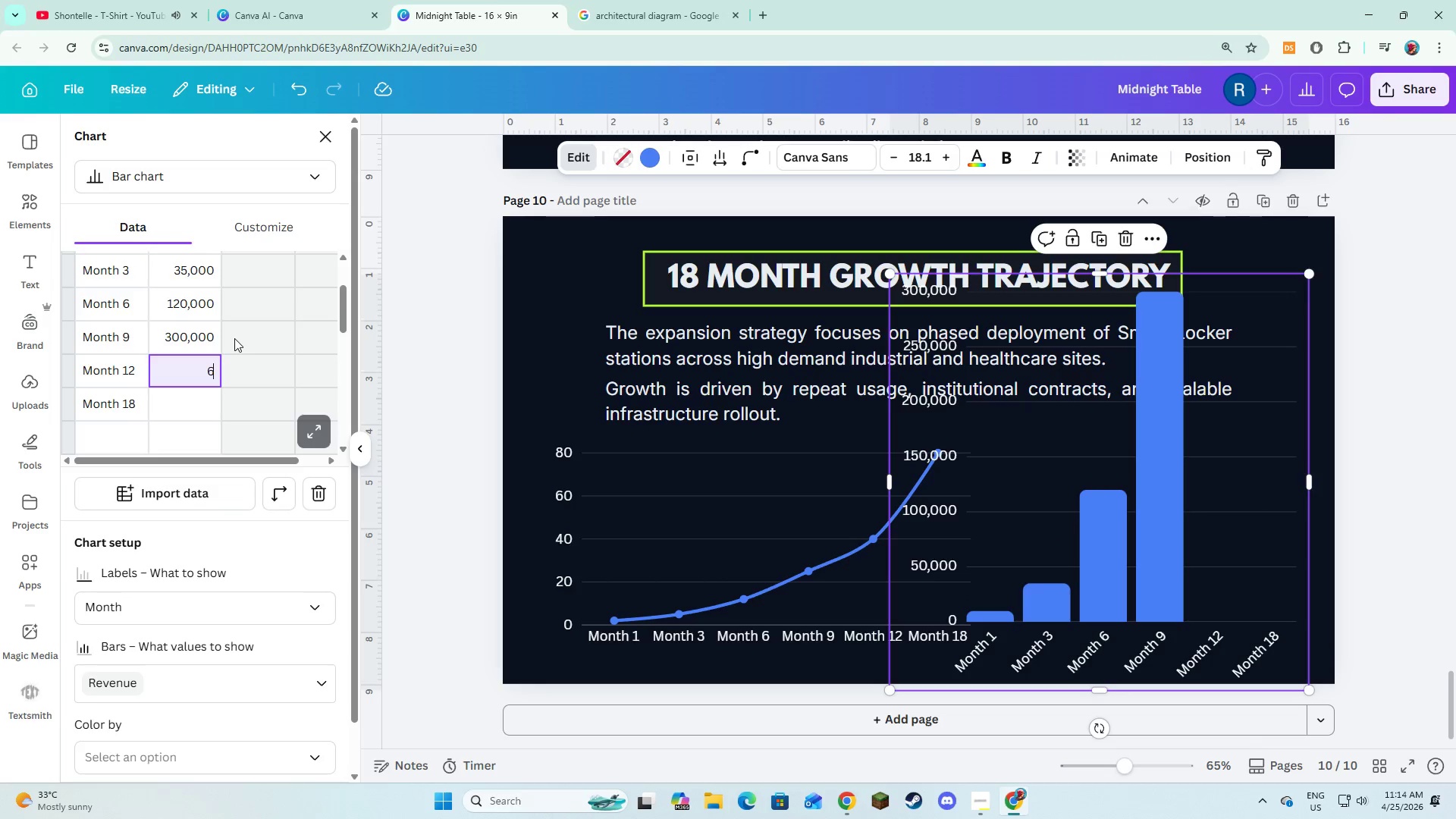 
key(Numpad0)
 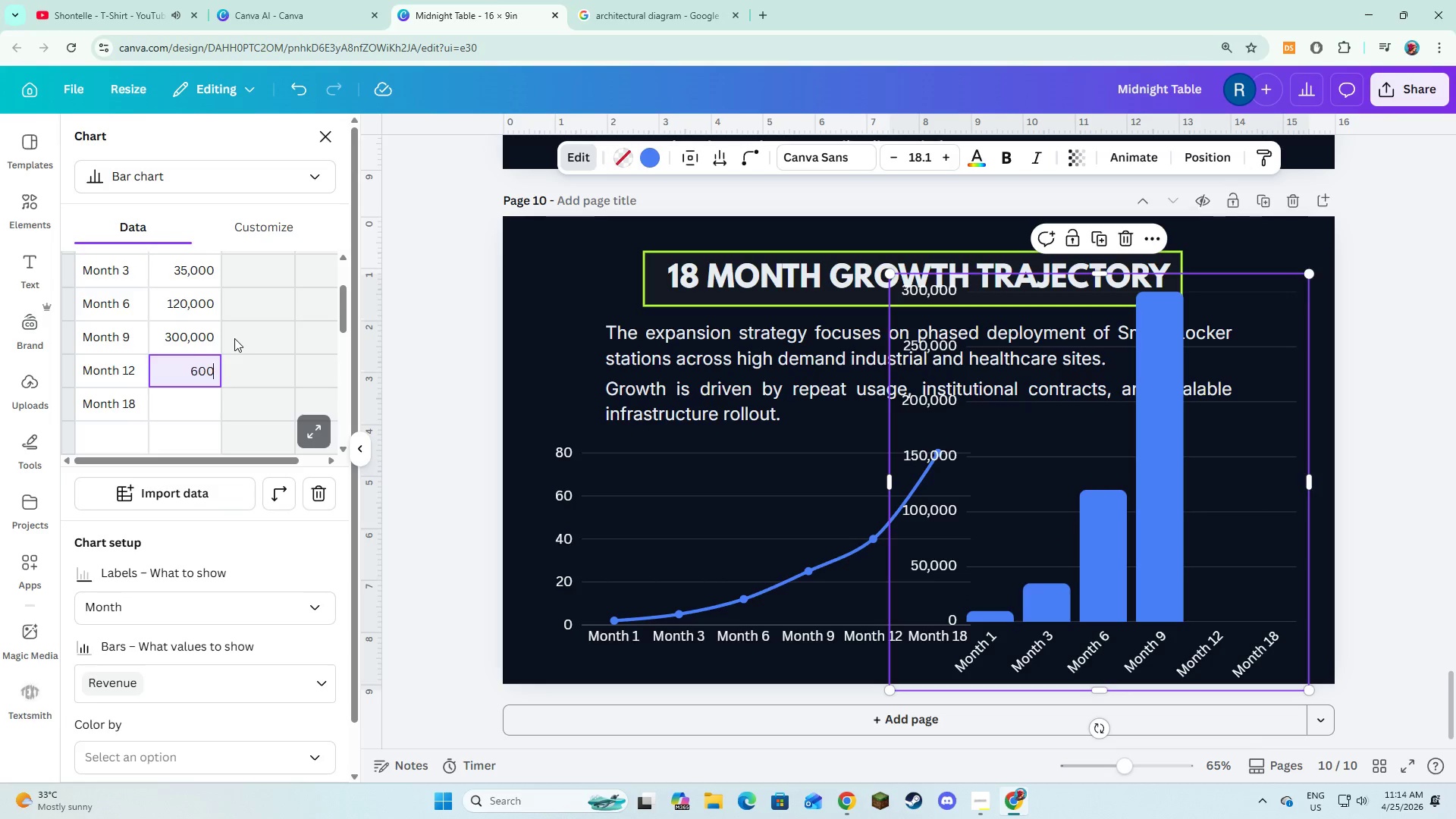 
key(Numpad0)
 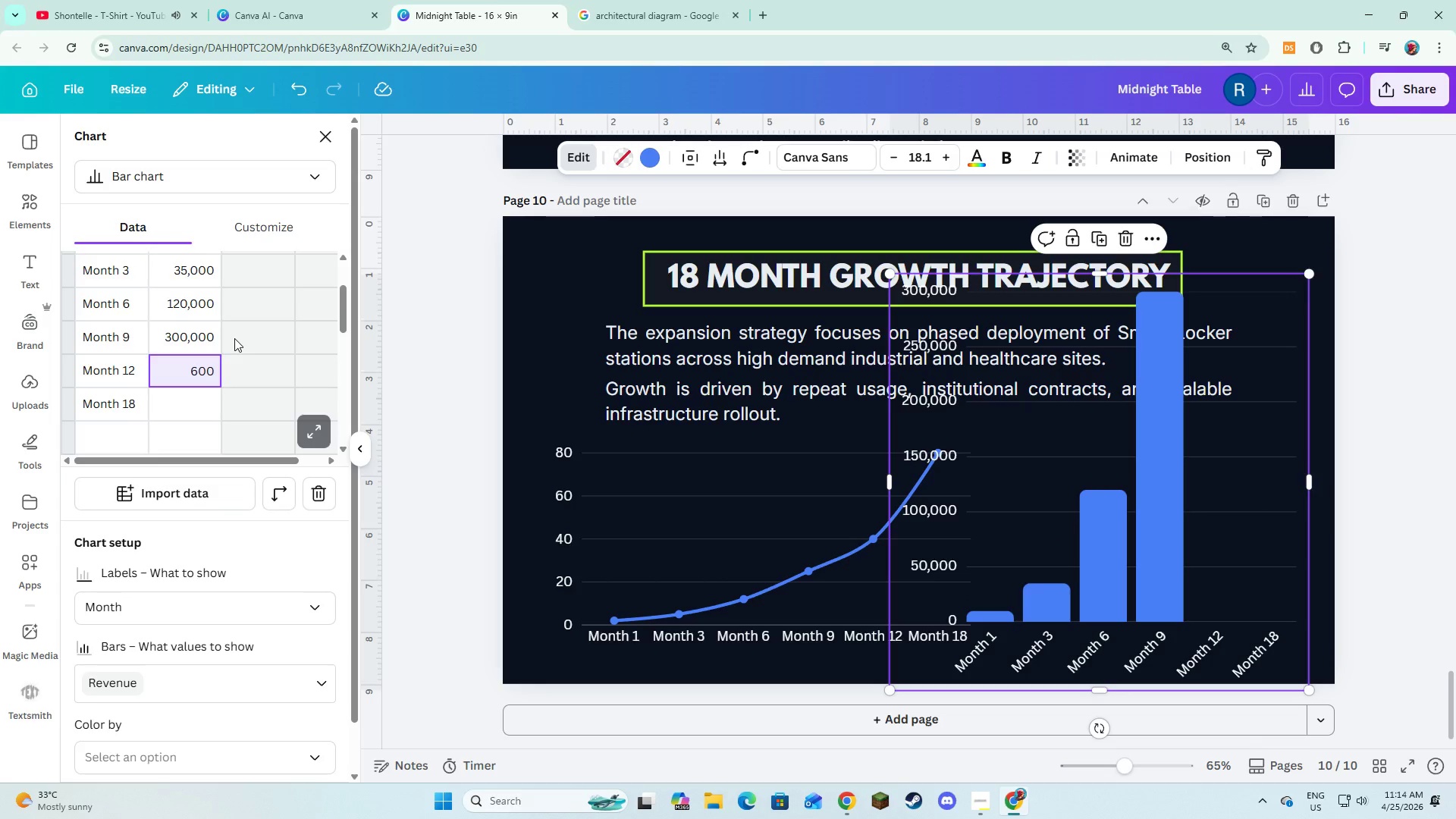 
key(Comma)
 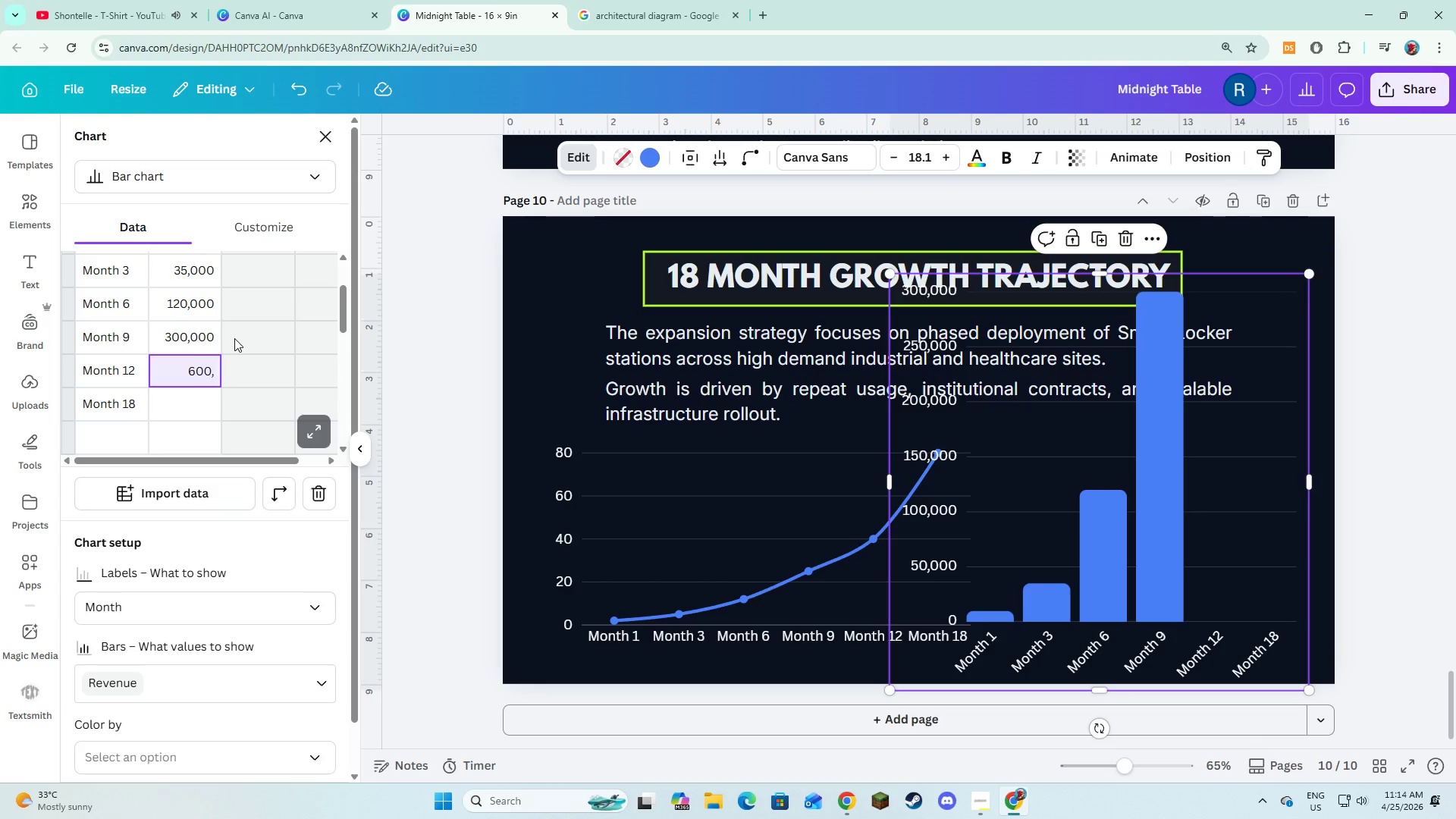 
key(Numpad0)
 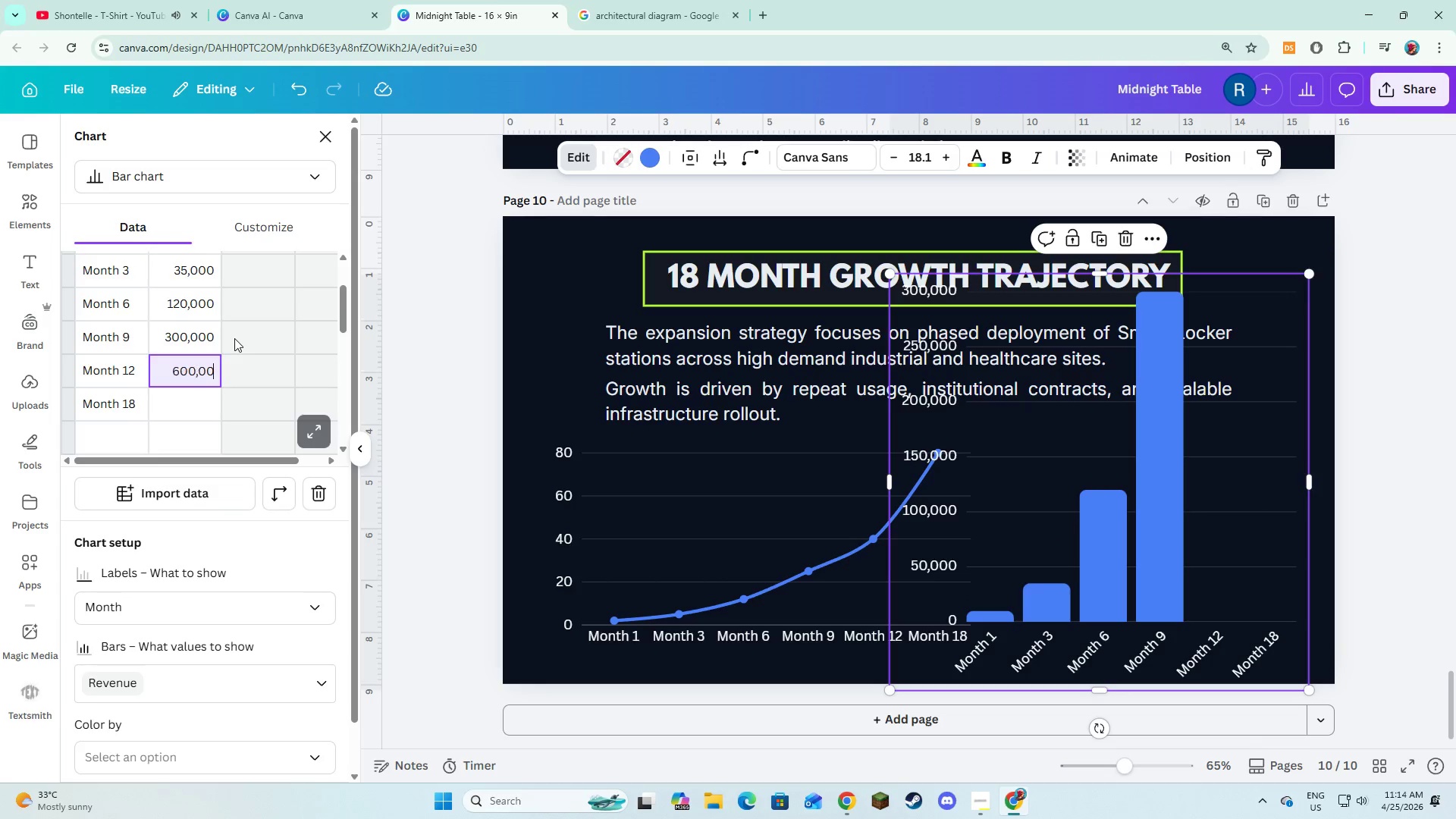 
key(Numpad0)
 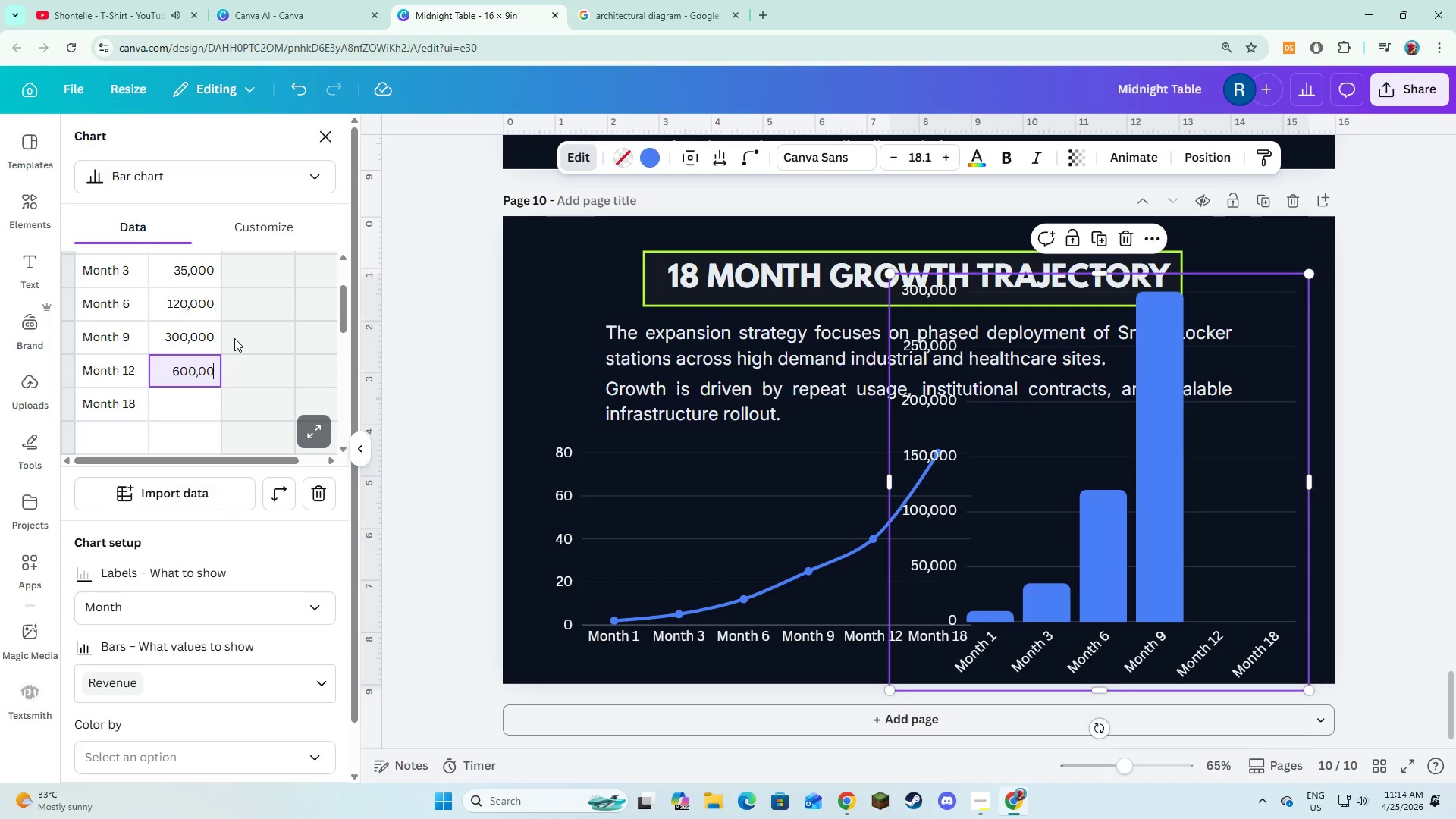 
key(Numpad0)
 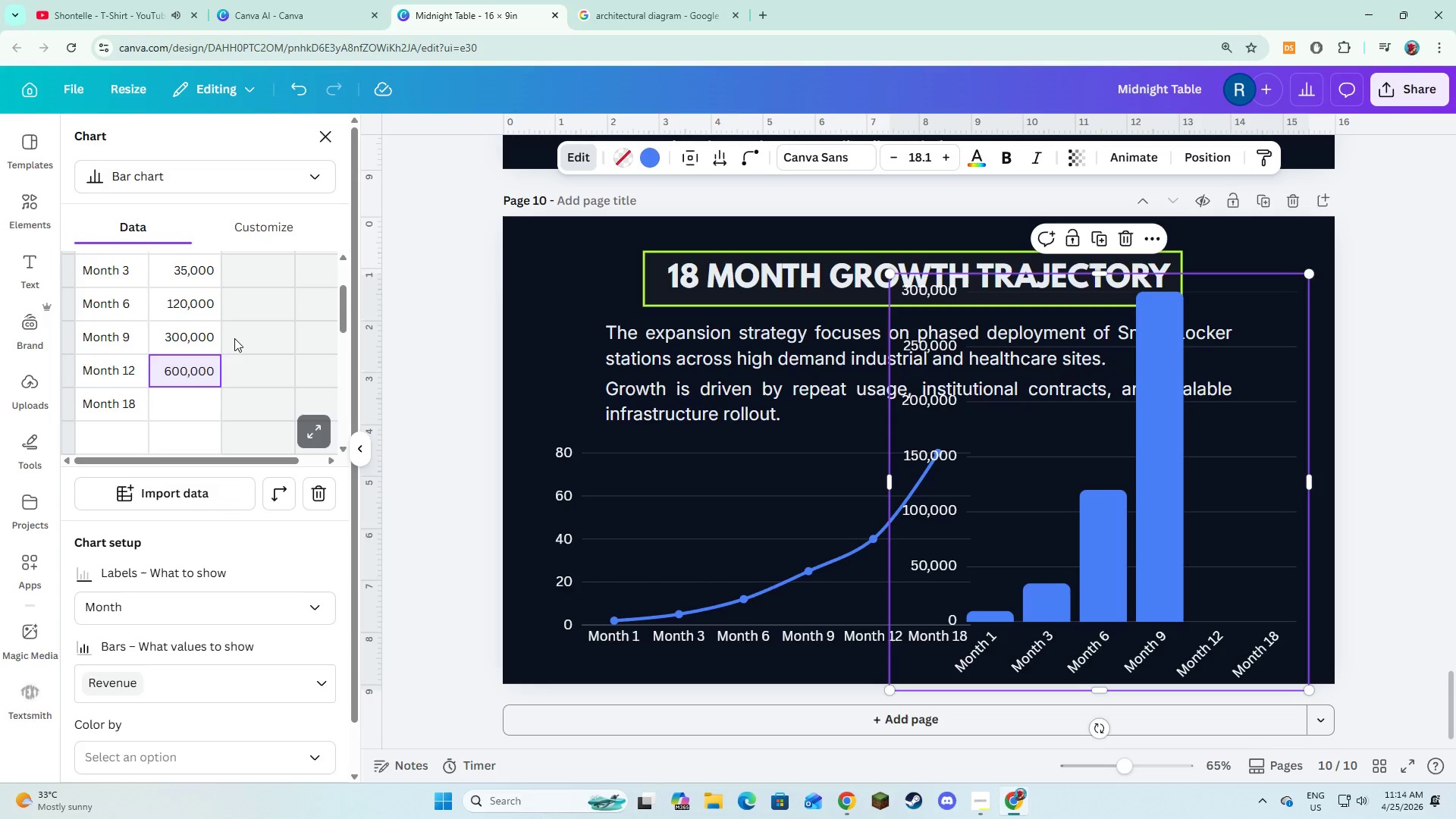 
key(Enter)
 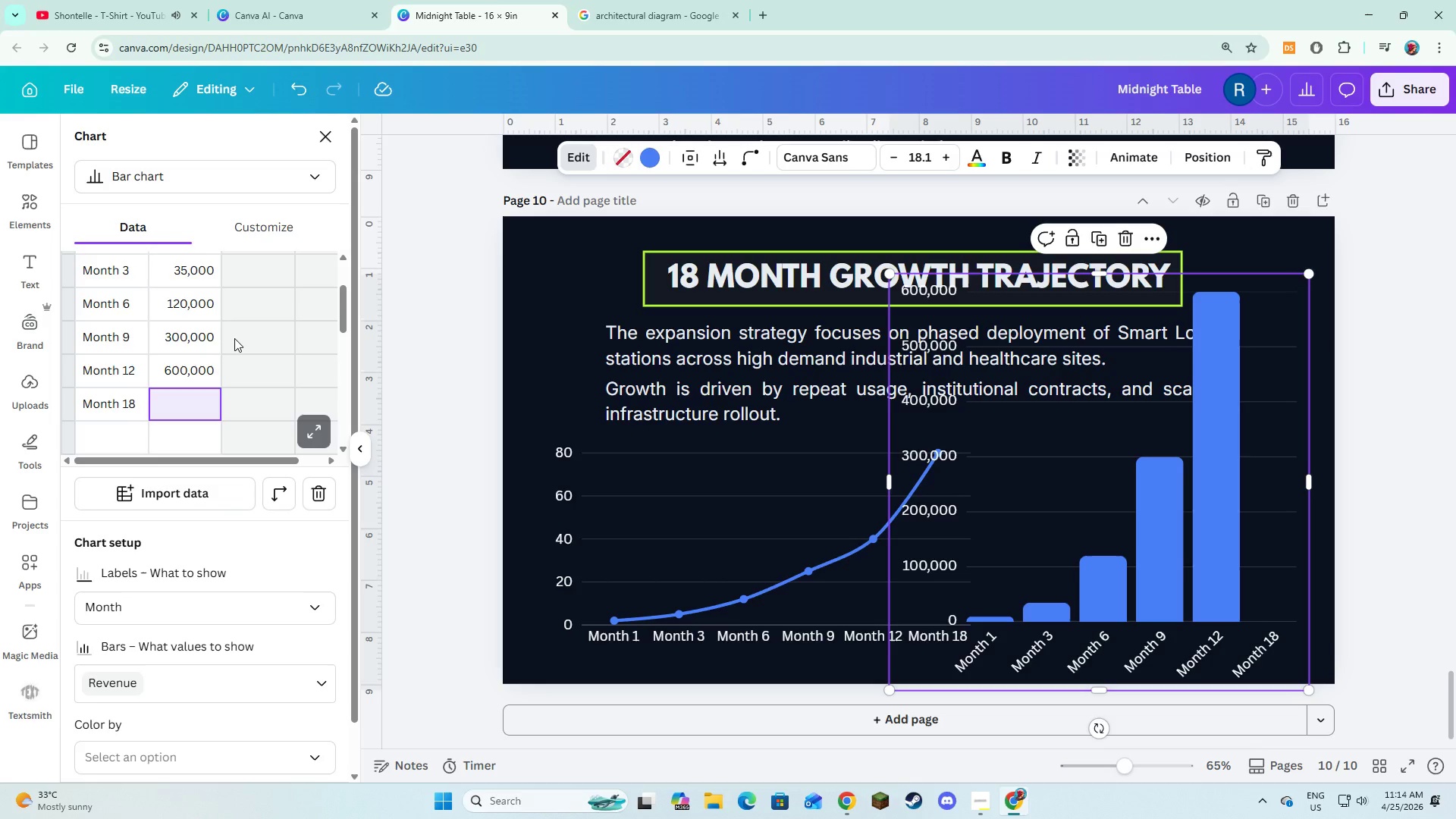 
key(Numpad1)
 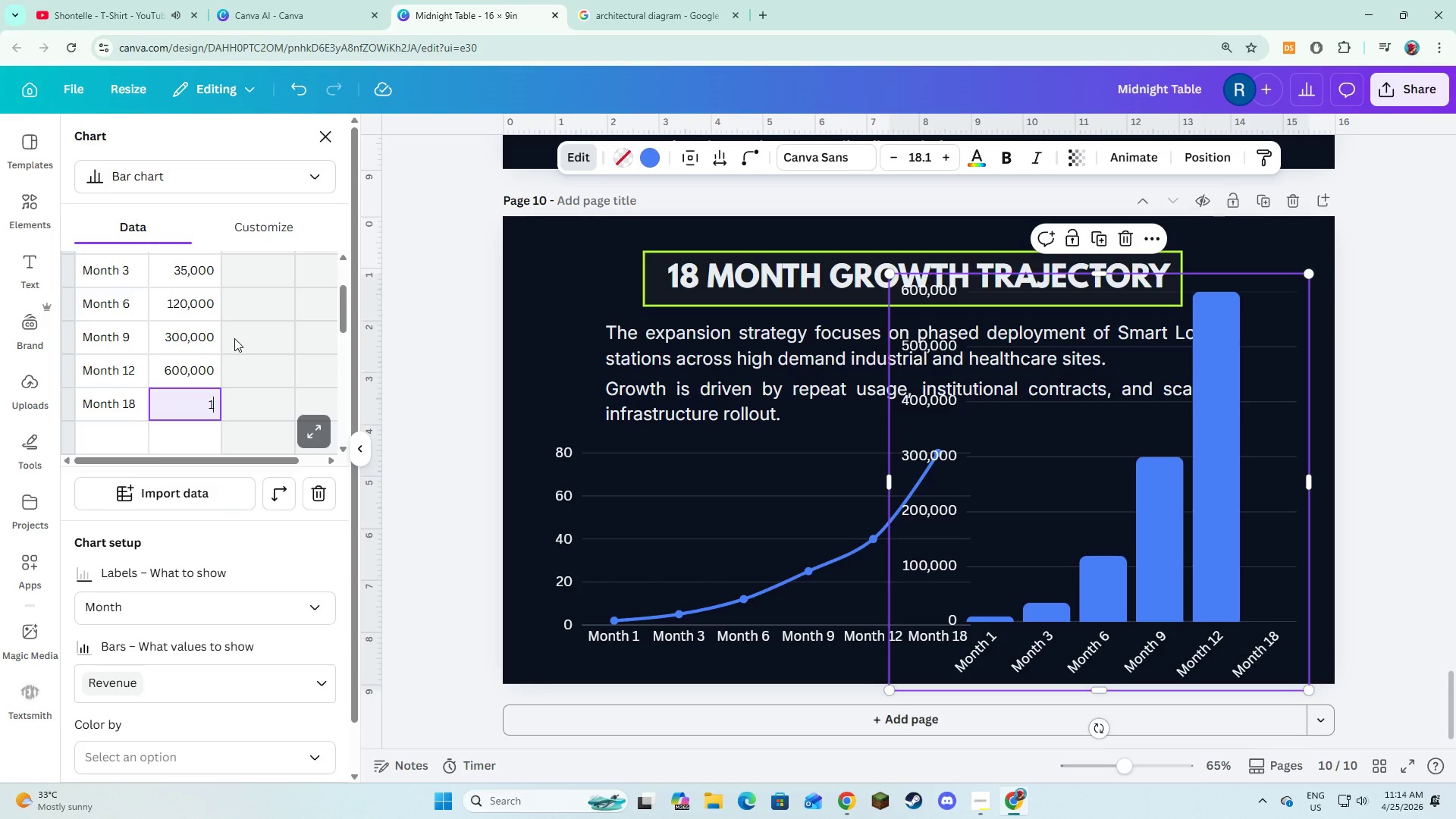 
key(Comma)
 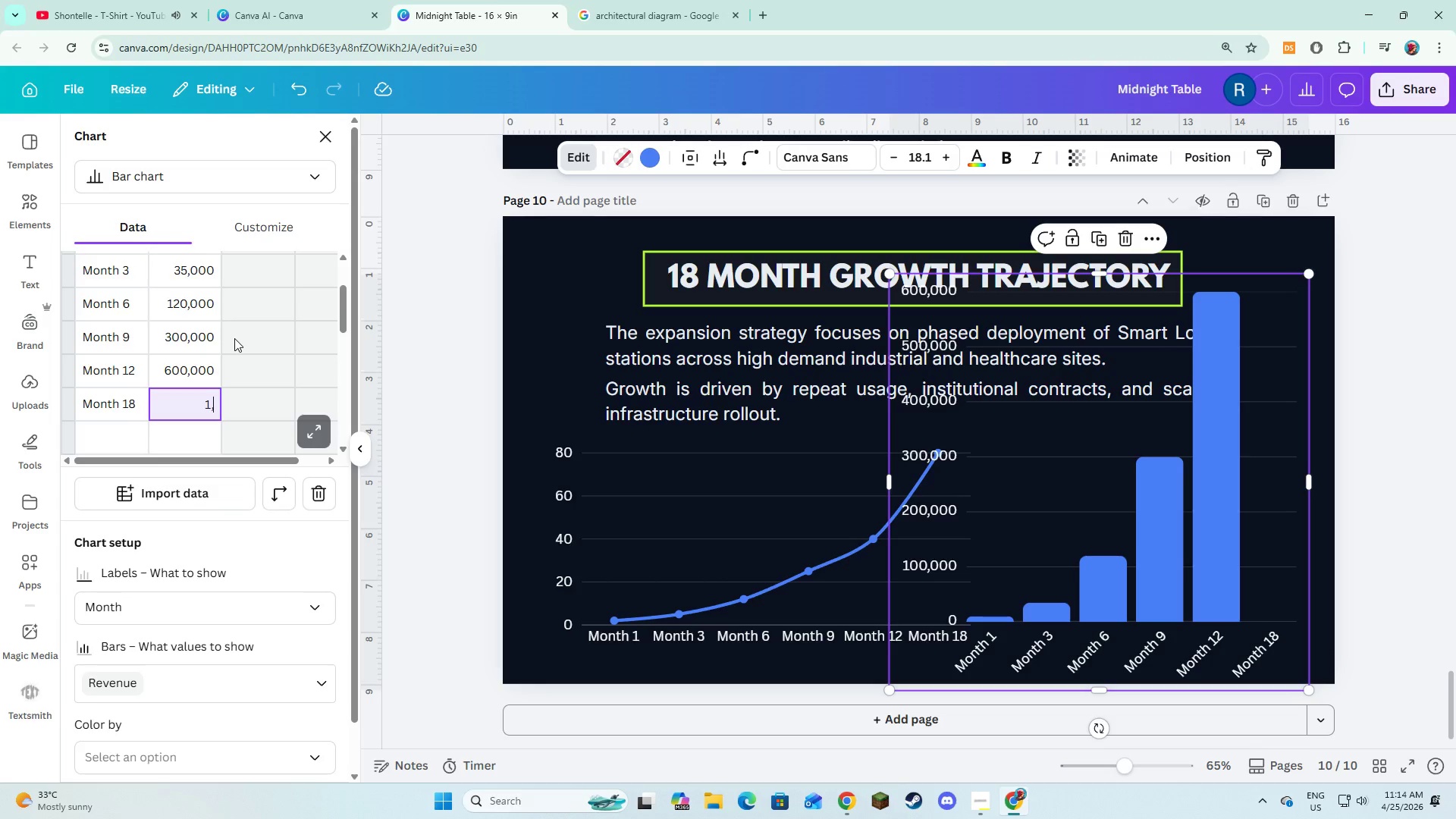 
key(Numpad2)
 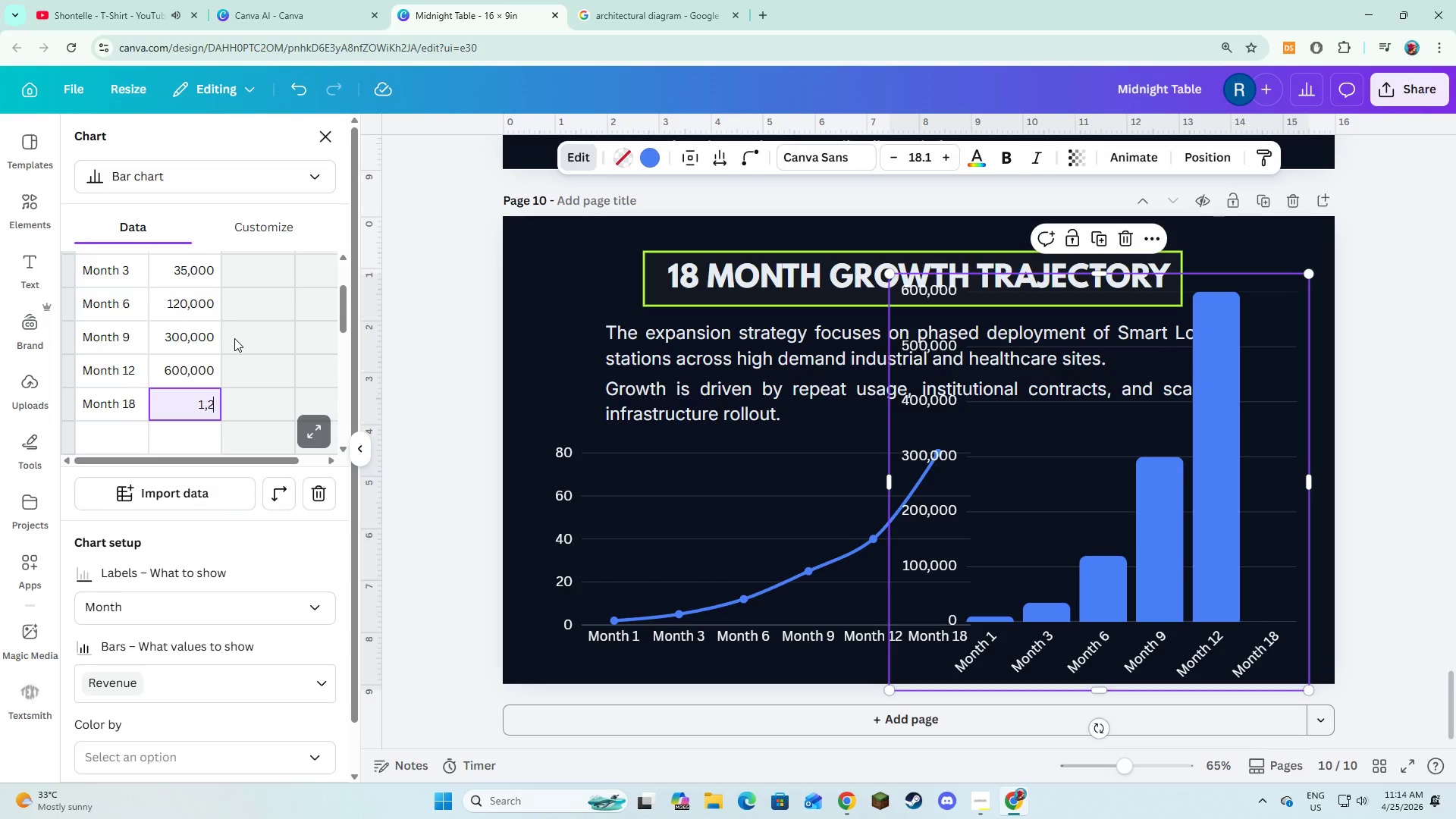 
key(Numpad0)
 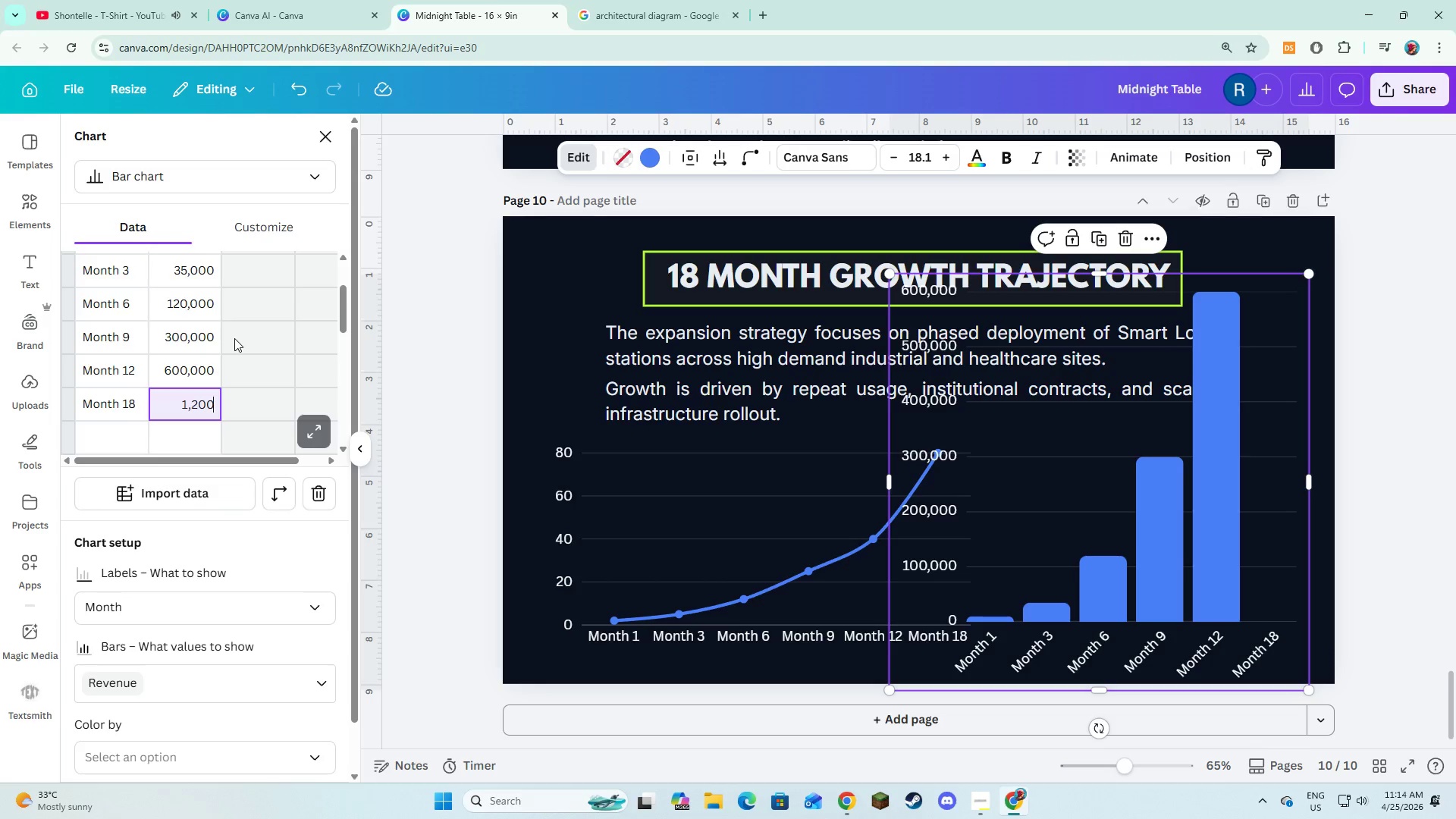 
key(Numpad0)
 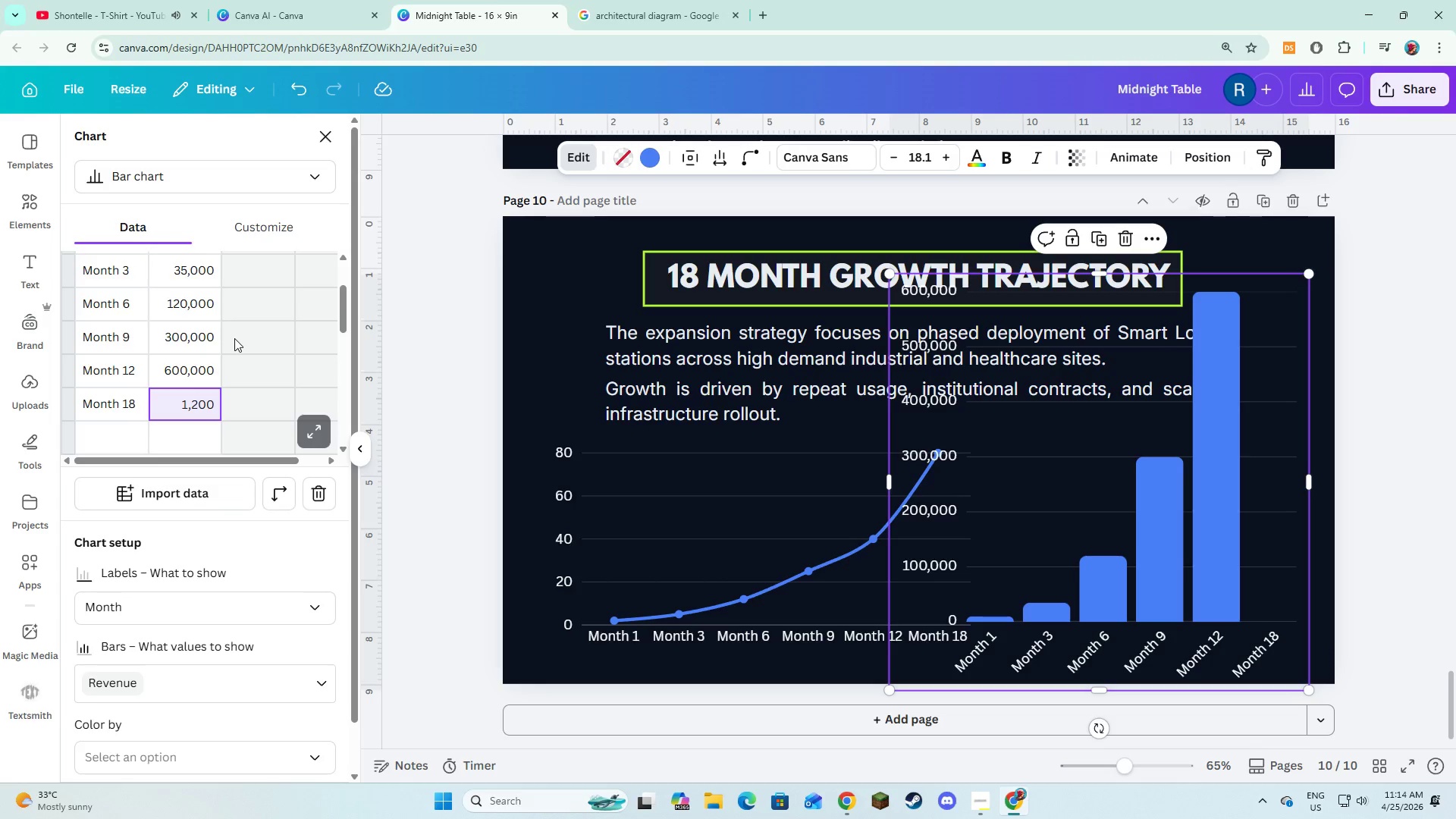 
key(Comma)
 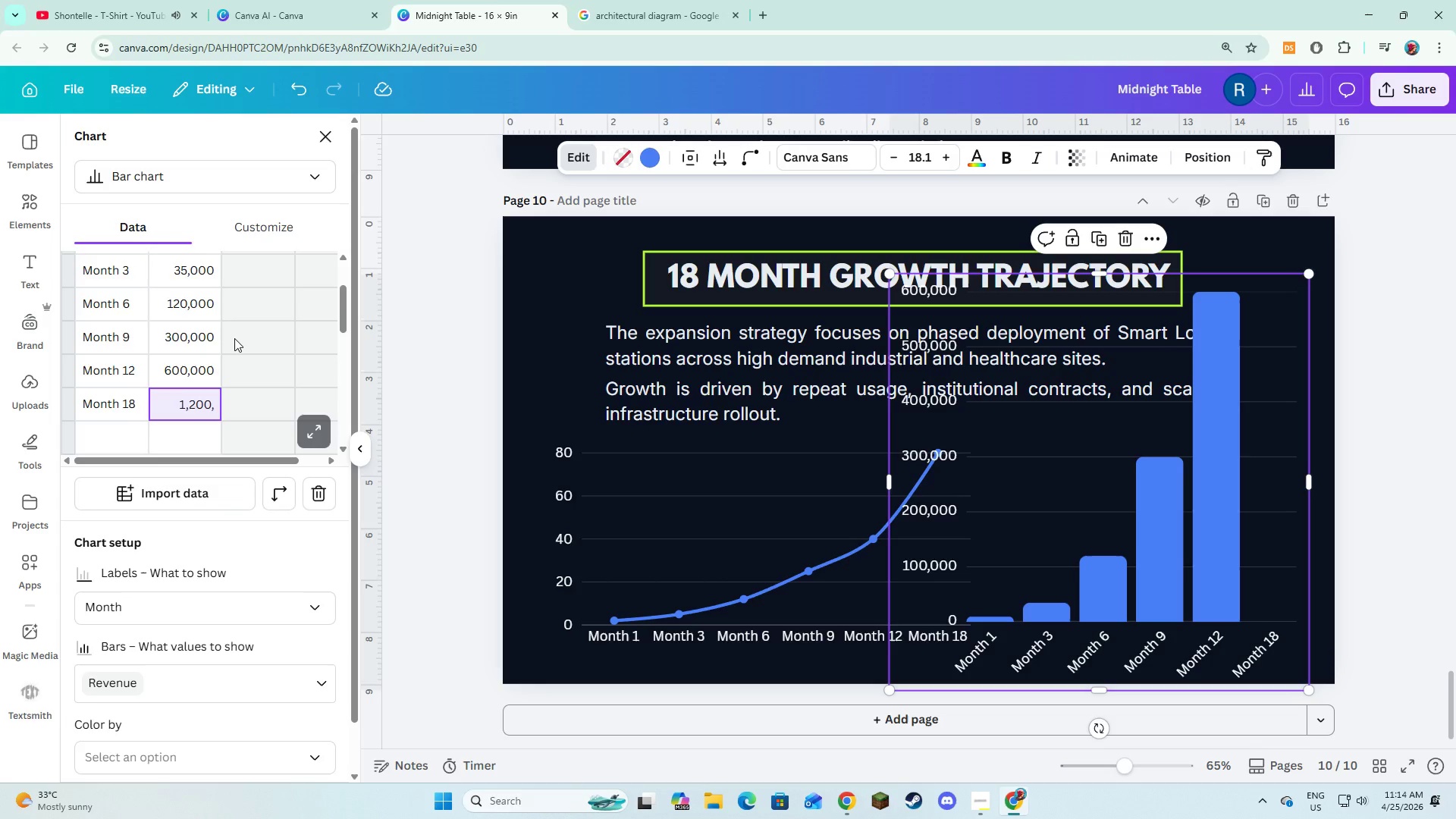 
key(Numpad0)
 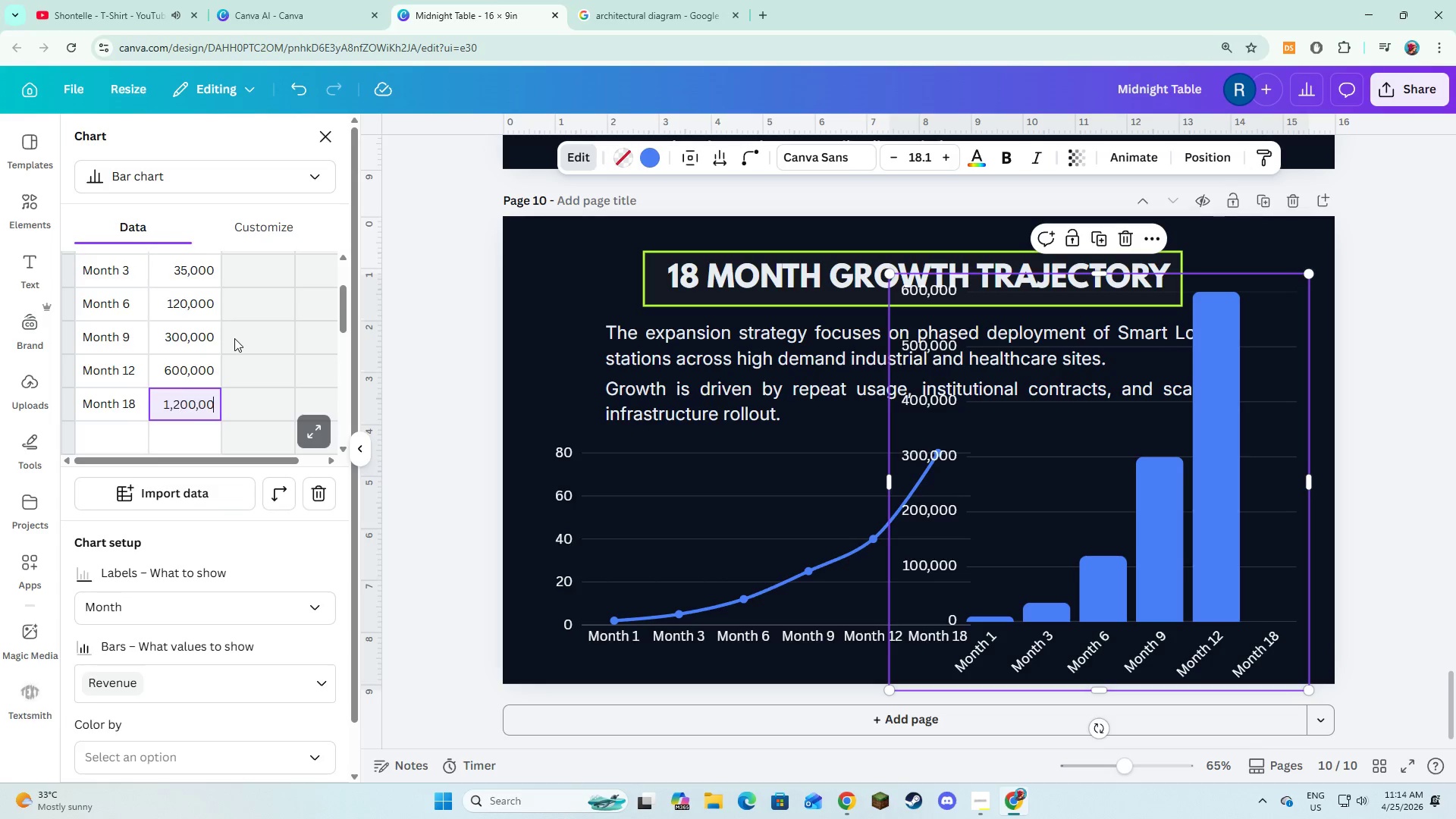 
key(Numpad0)
 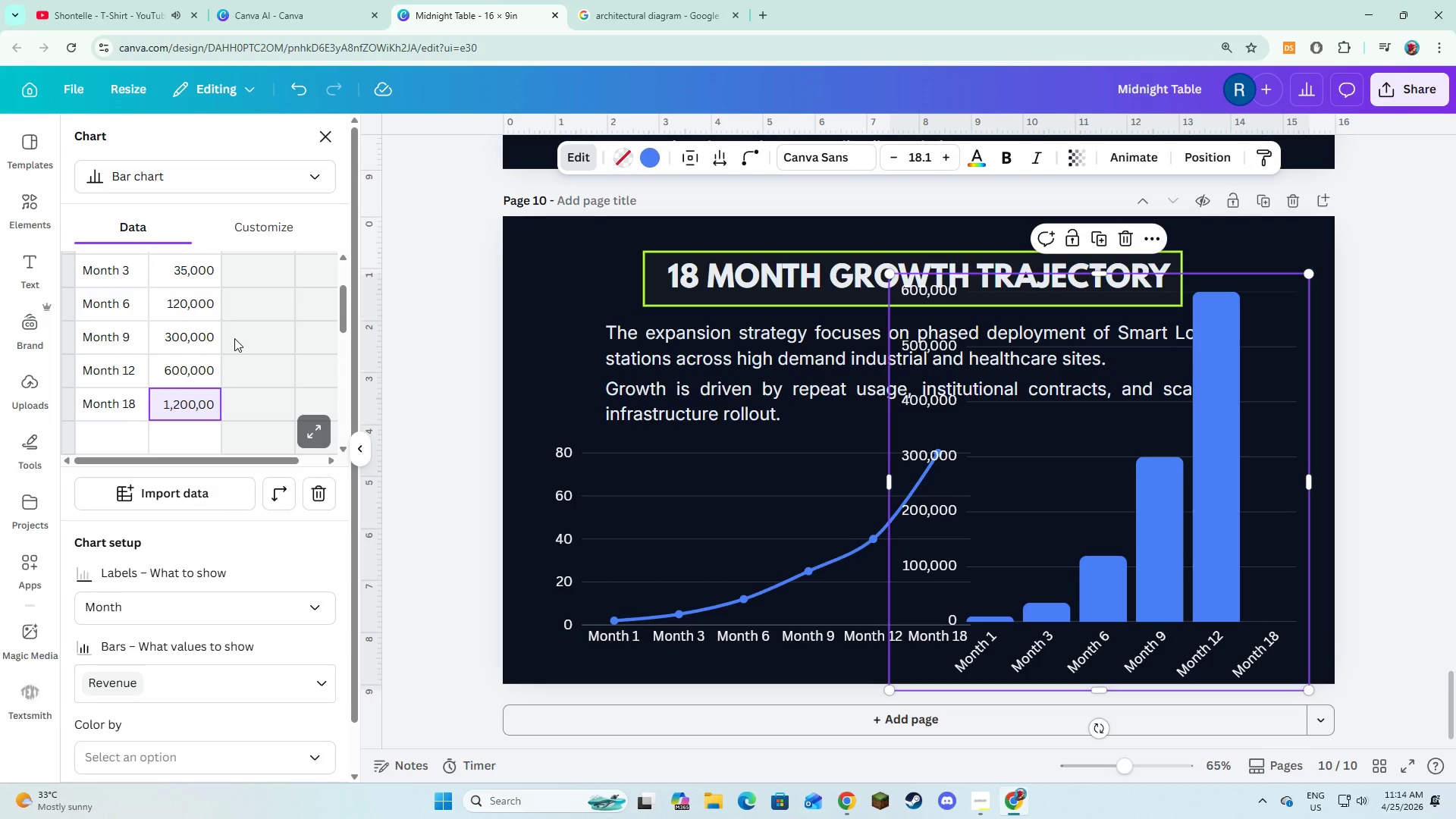 
key(Numpad0)
 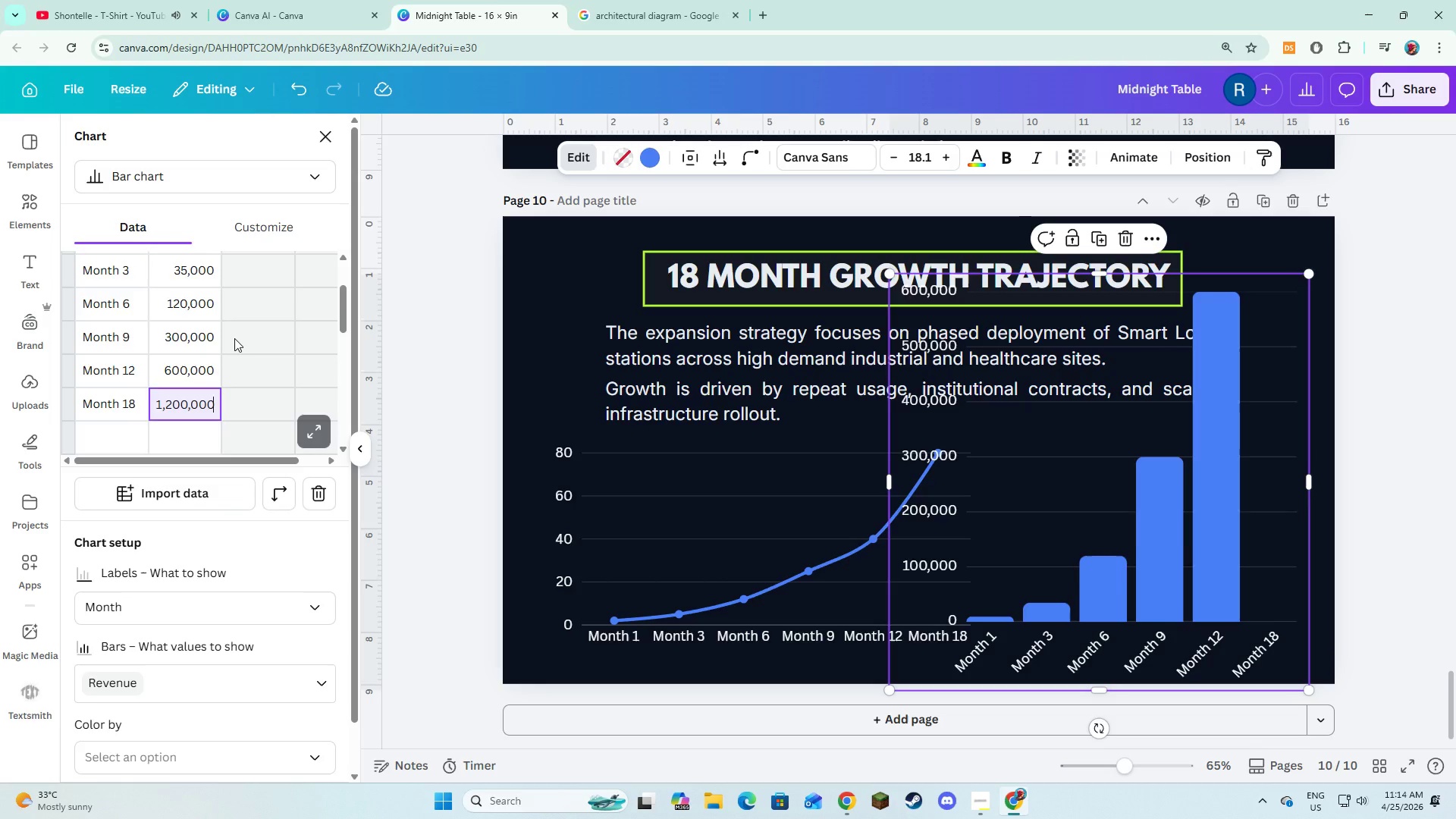 
key(NumpadEnter)
 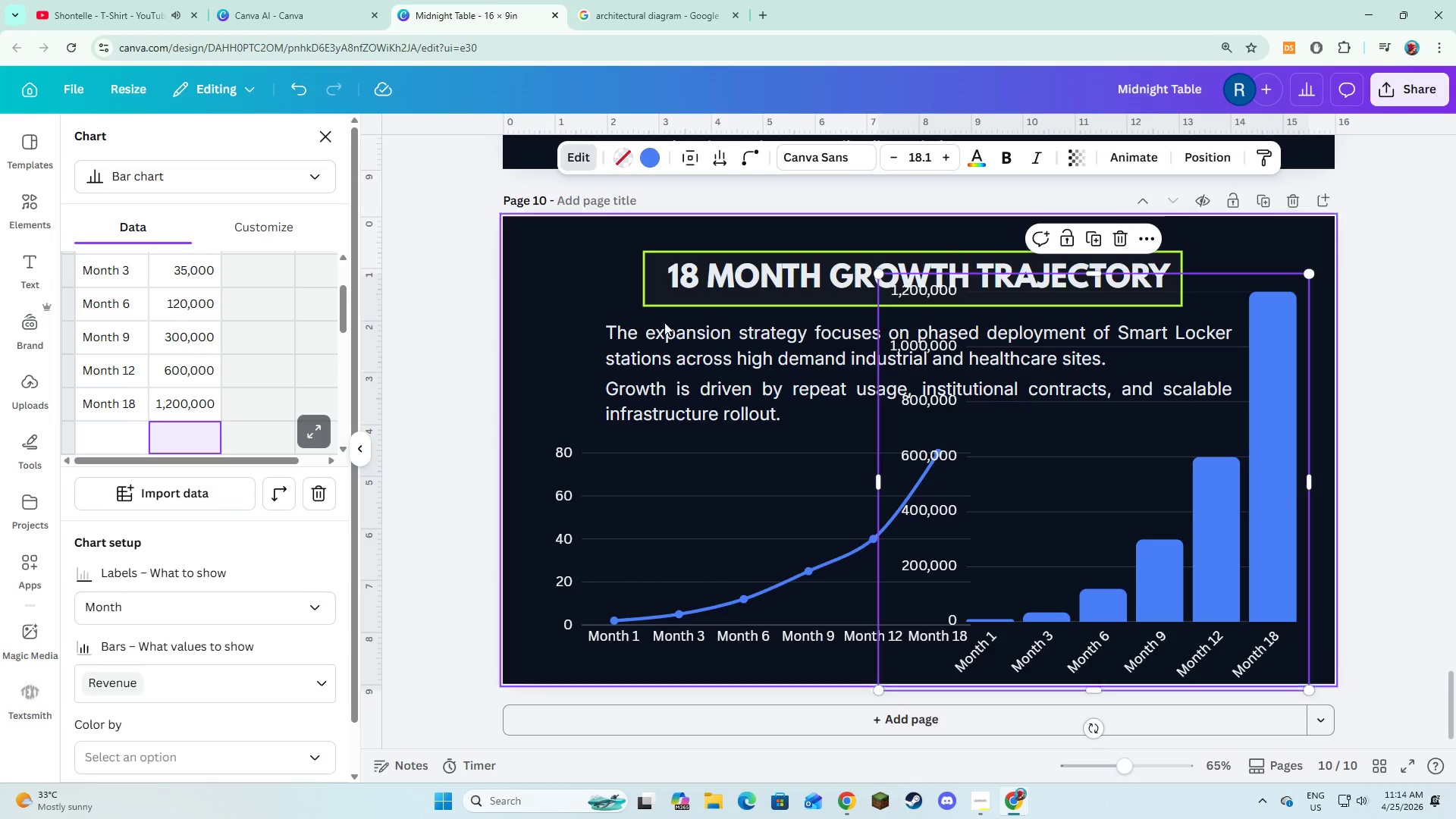 
wait(5.26)
 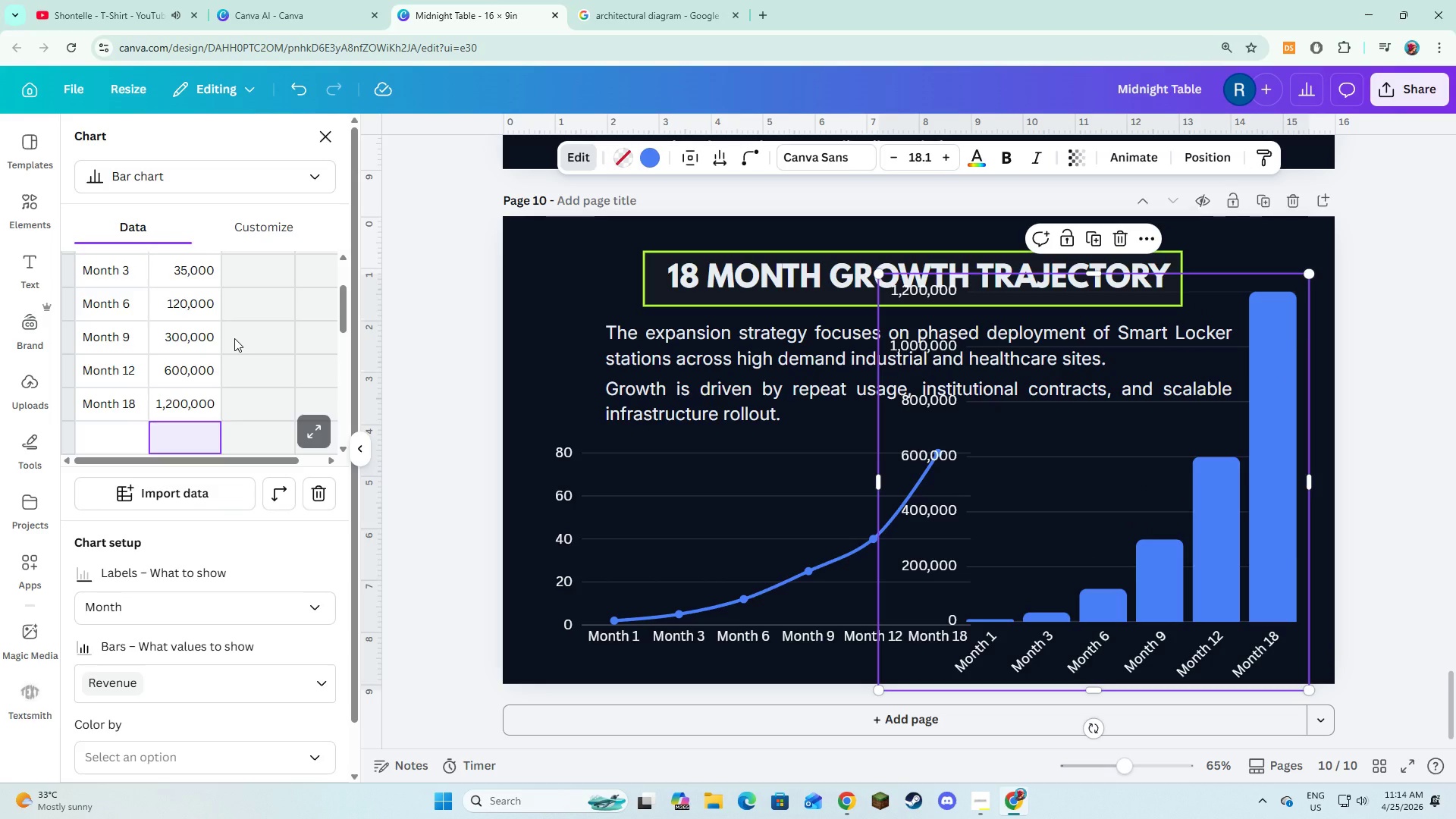 
double_click([894, 161])
 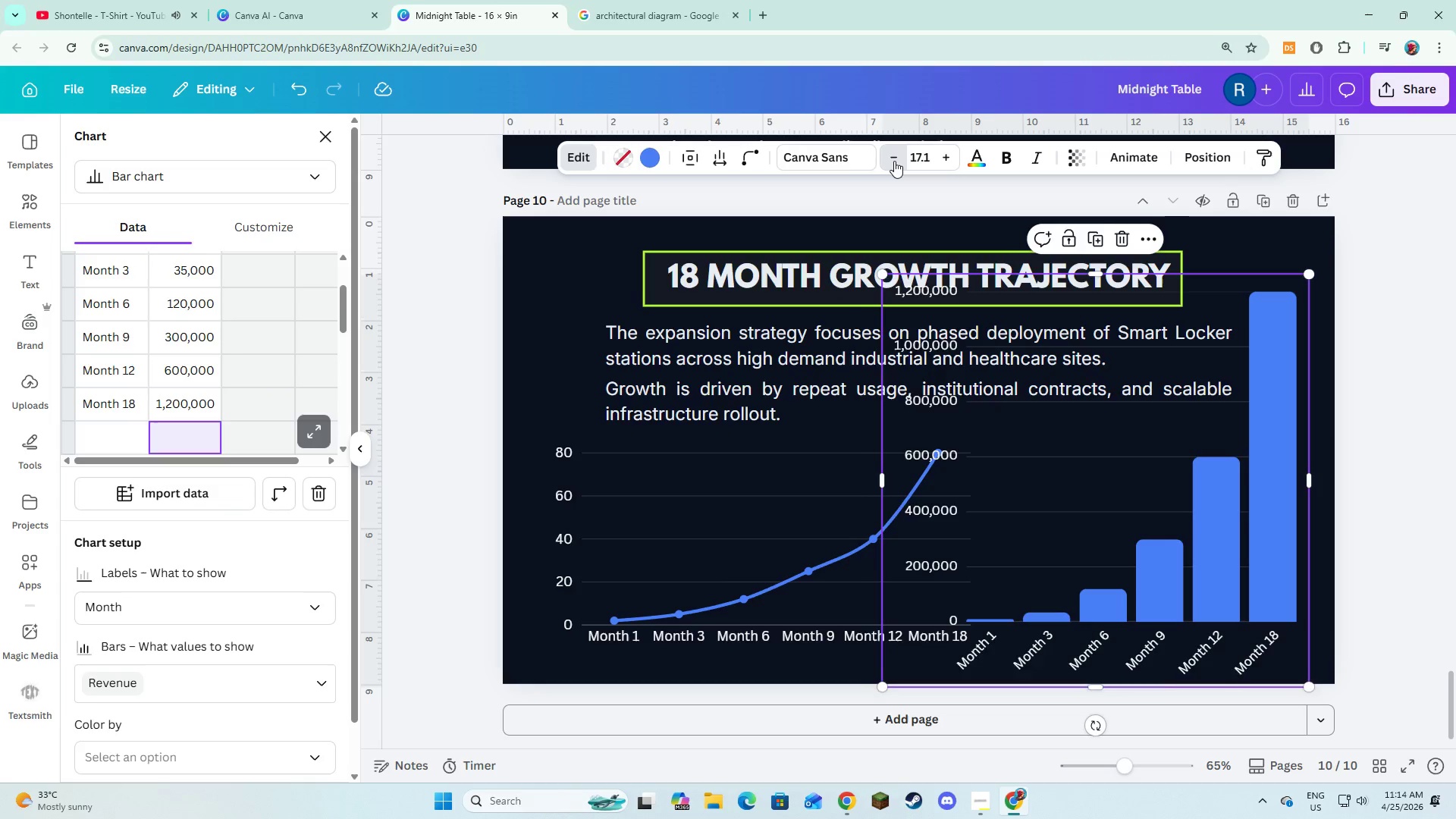 
triple_click([894, 161])
 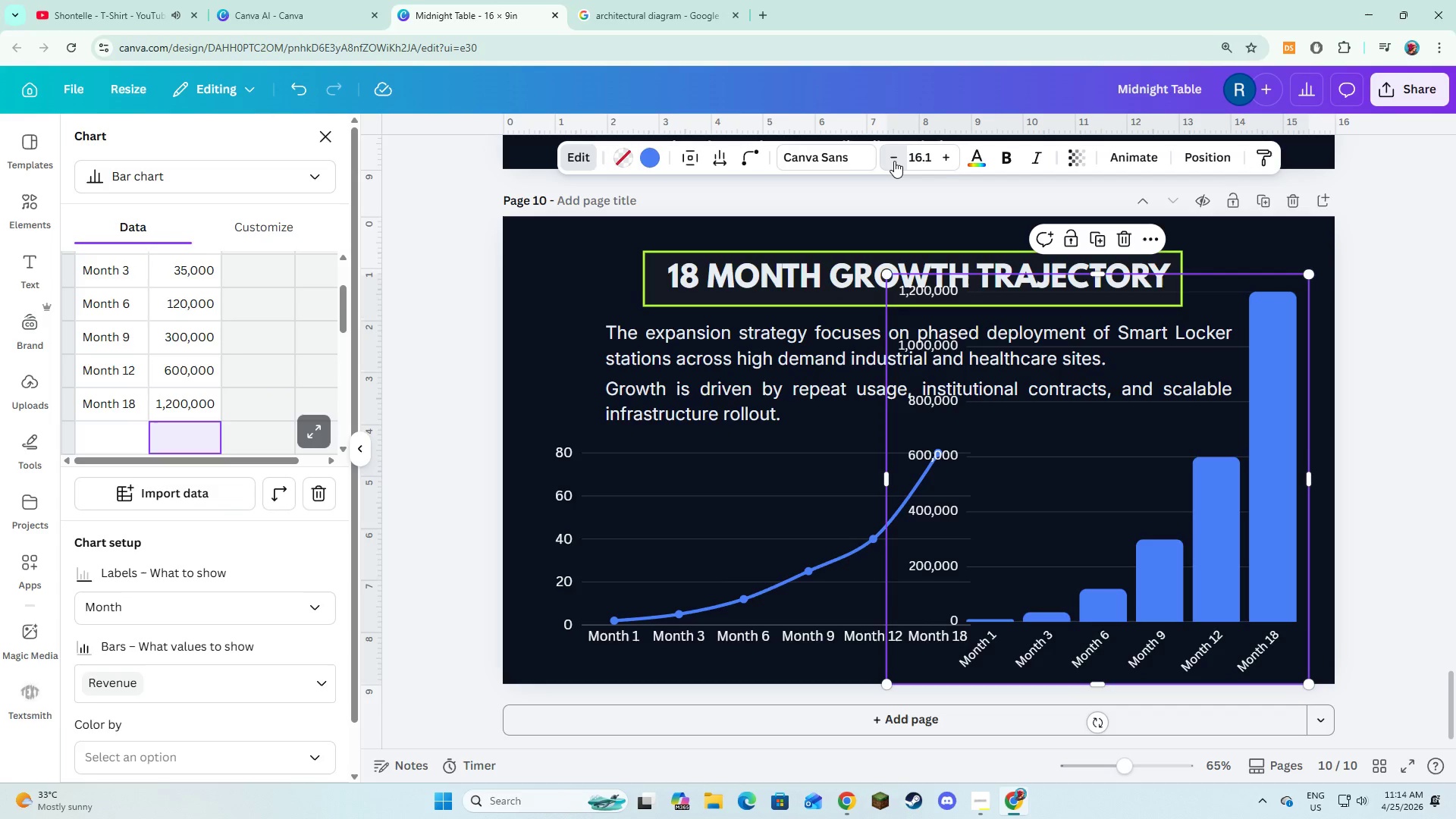 
triple_click([894, 161])
 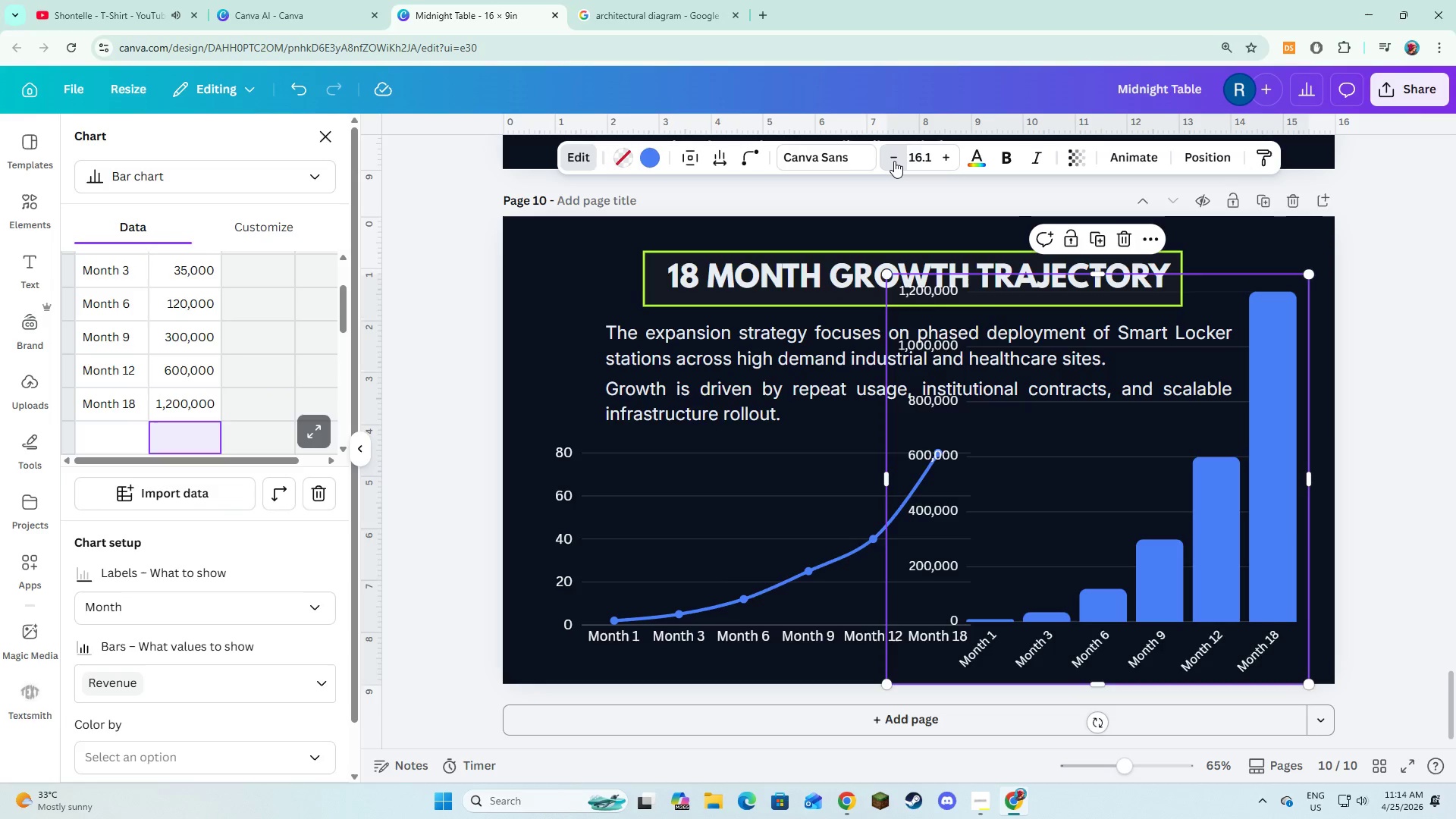 
triple_click([894, 161])
 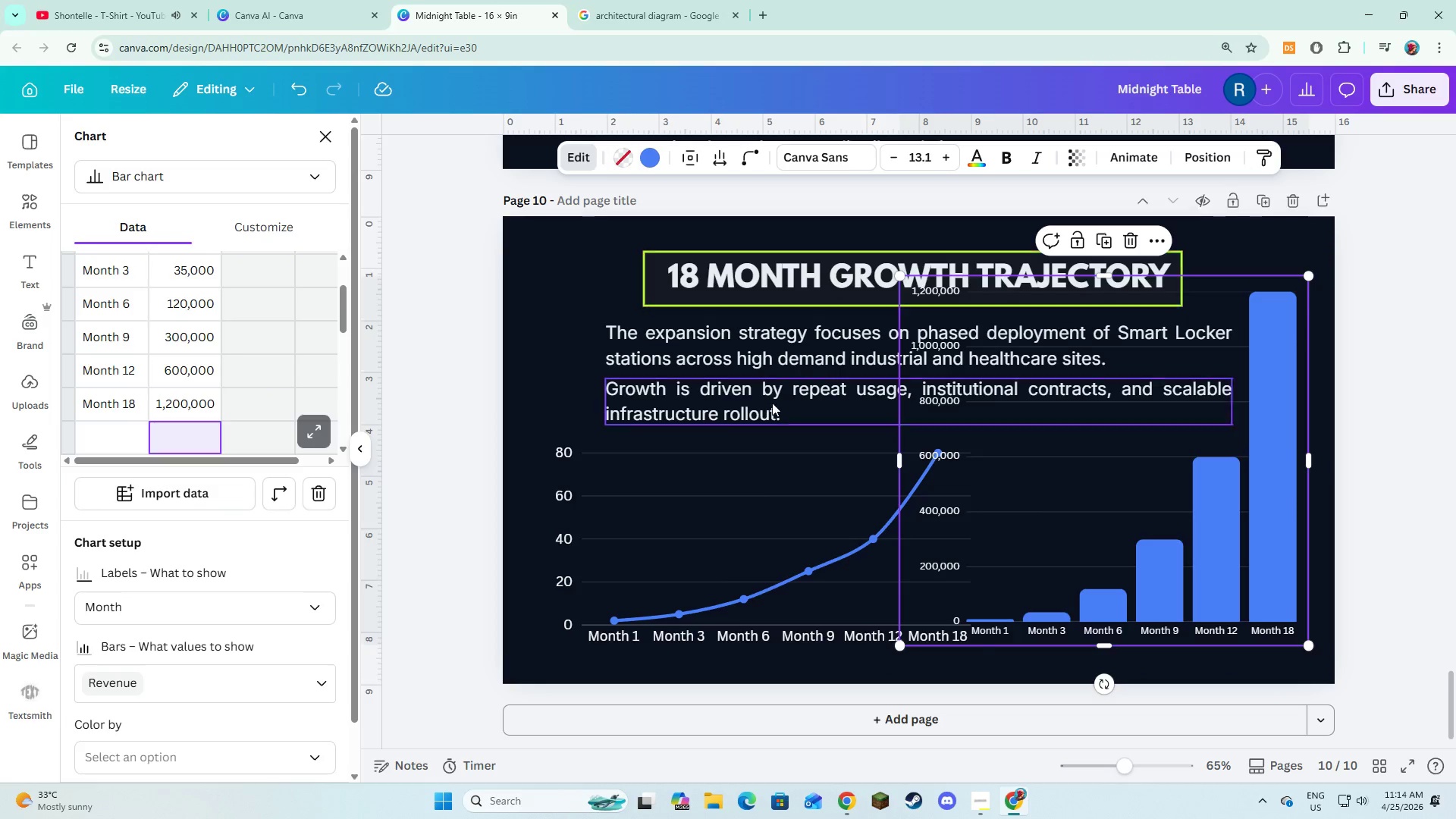 
left_click([755, 479])
 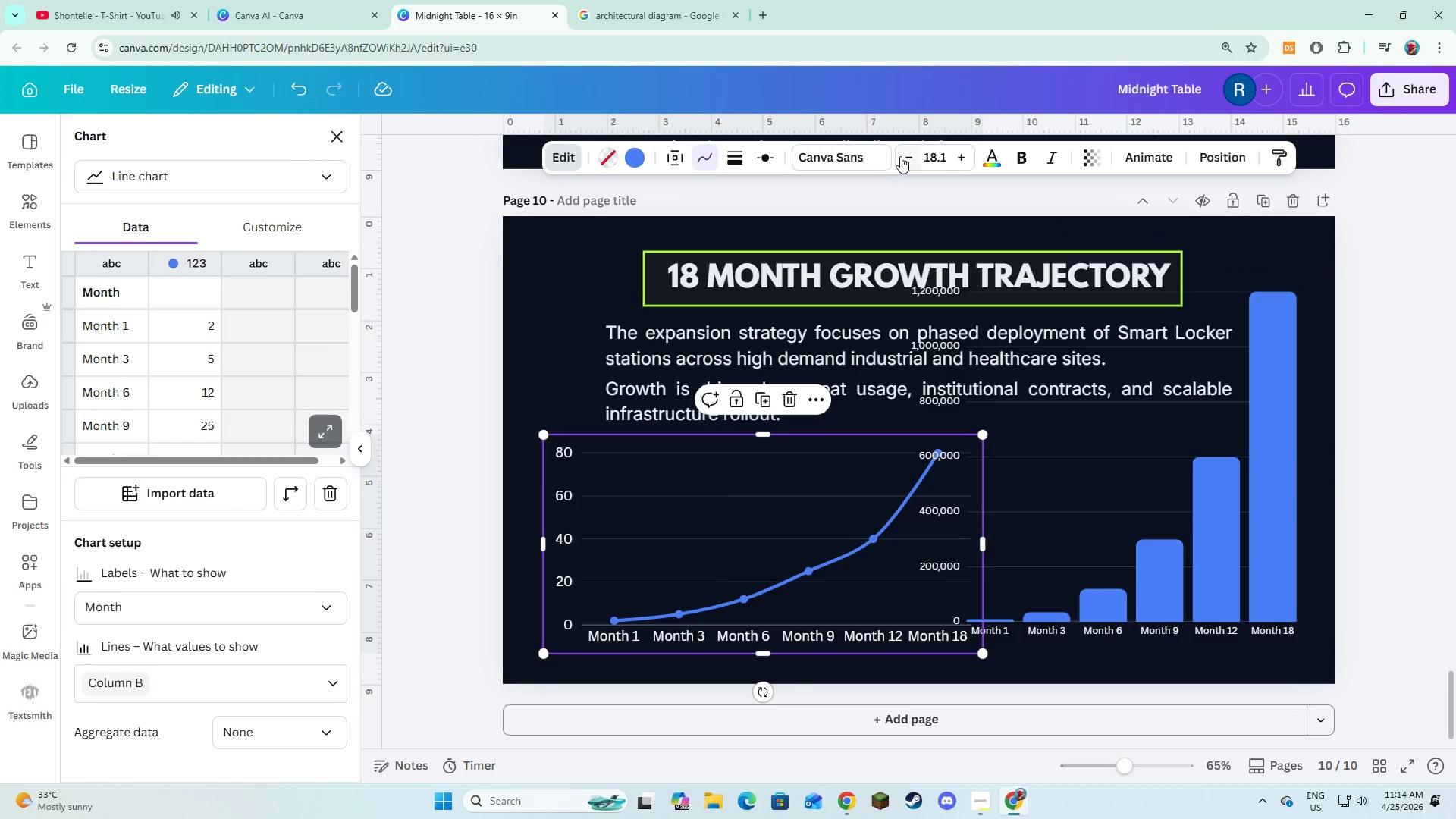 
double_click([900, 156])
 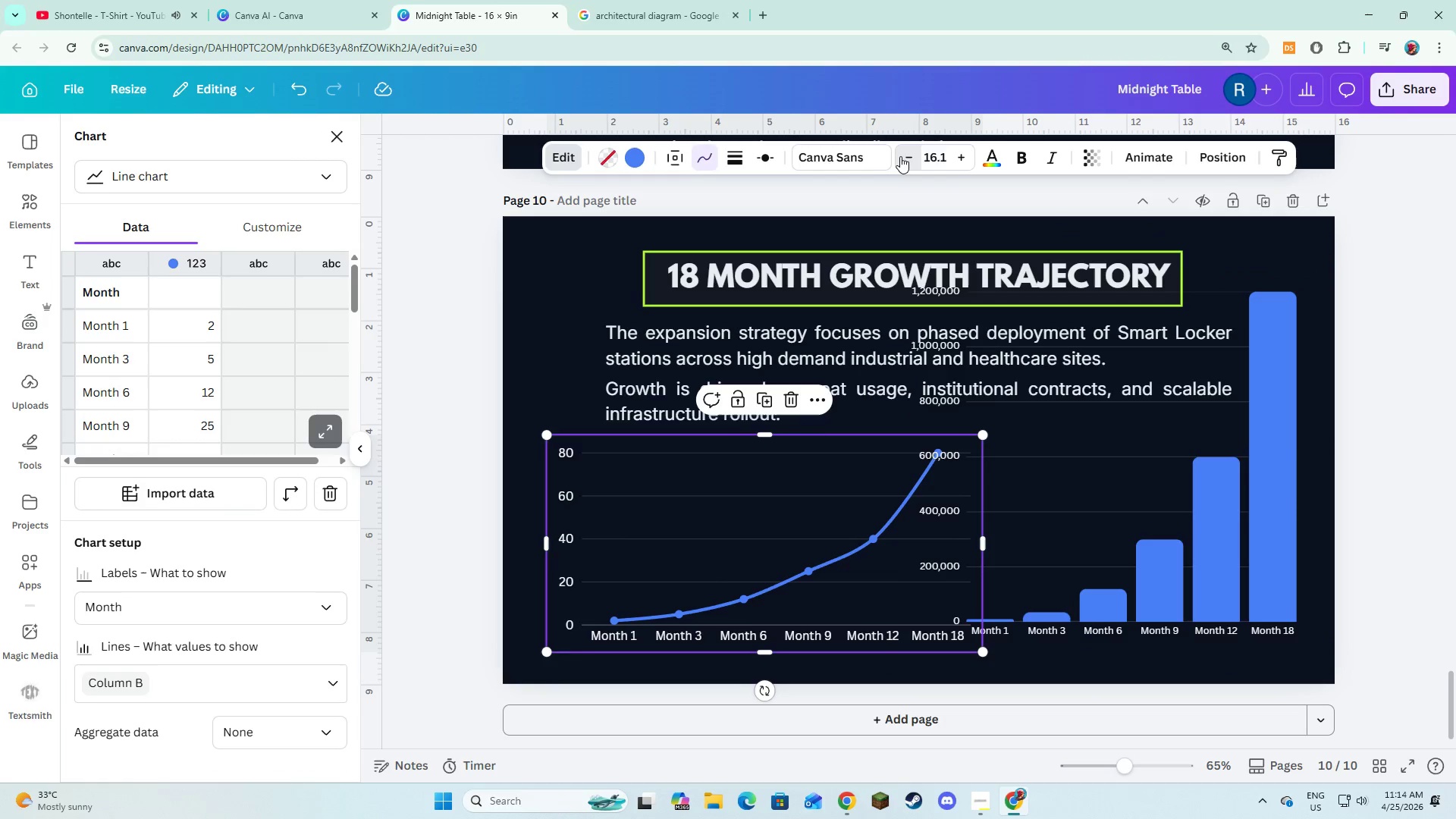 
triple_click([900, 156])
 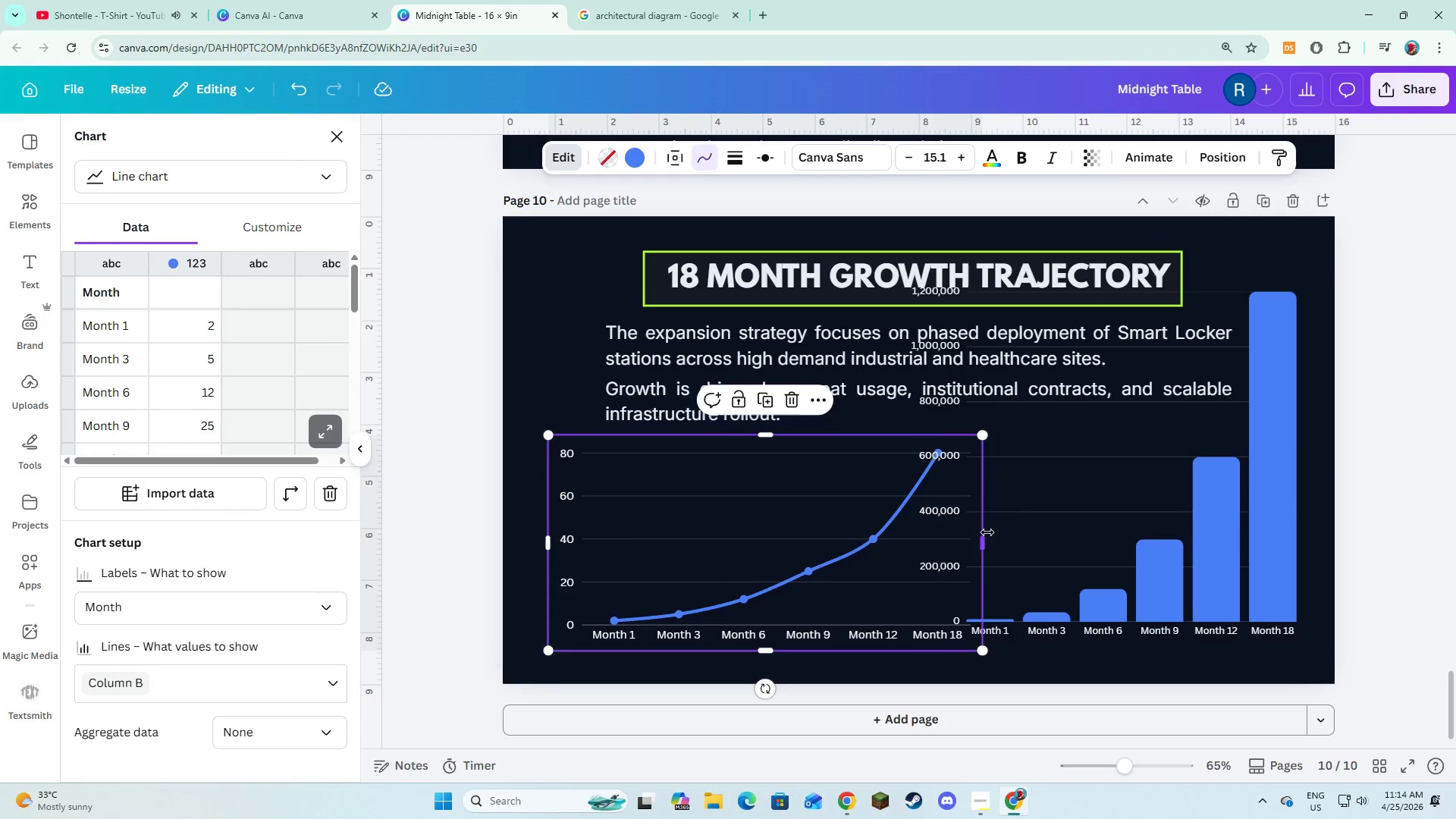 
left_click_drag(start_coordinate=[981, 542], to_coordinate=[907, 545])
 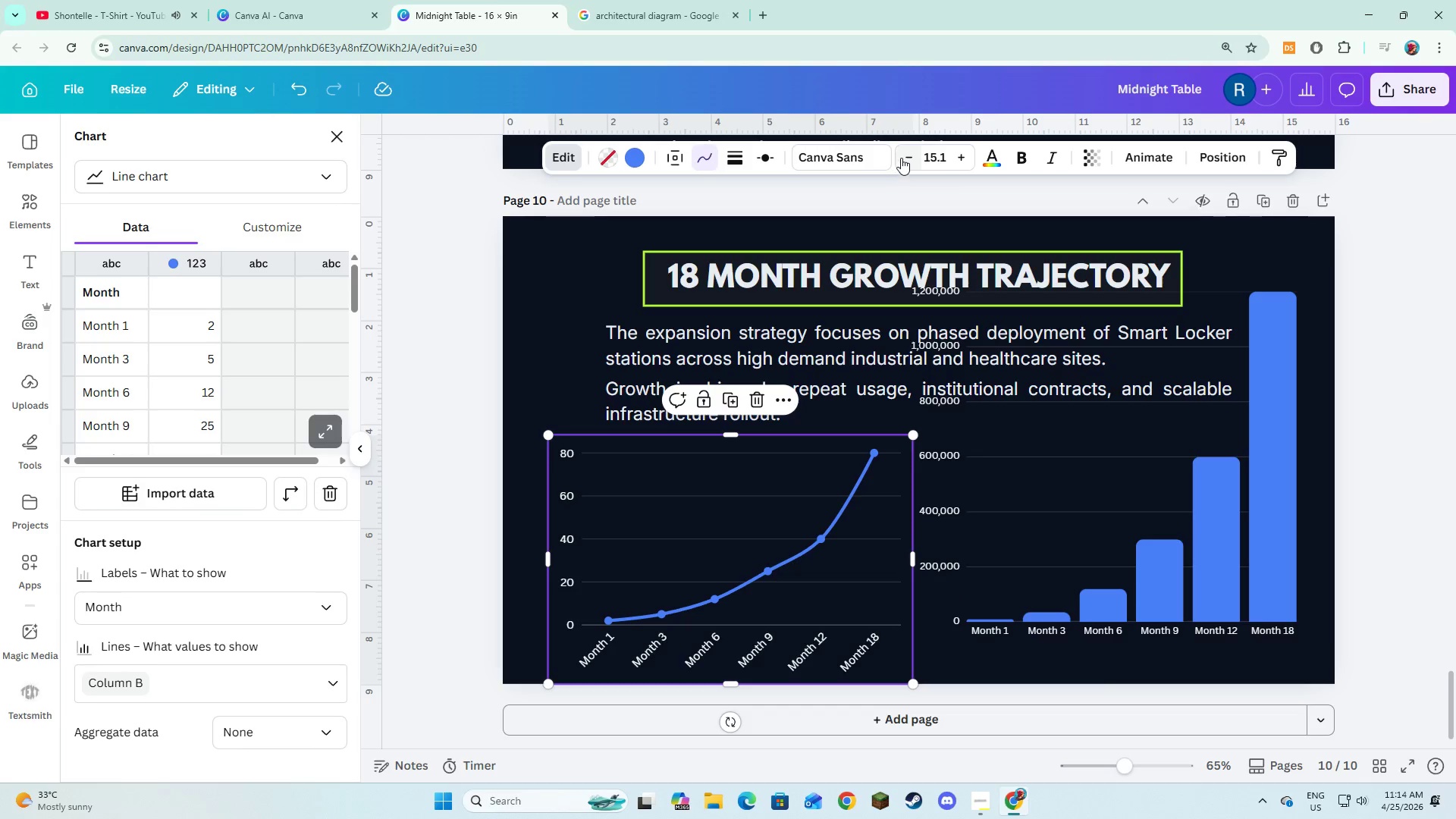 
double_click([902, 157])
 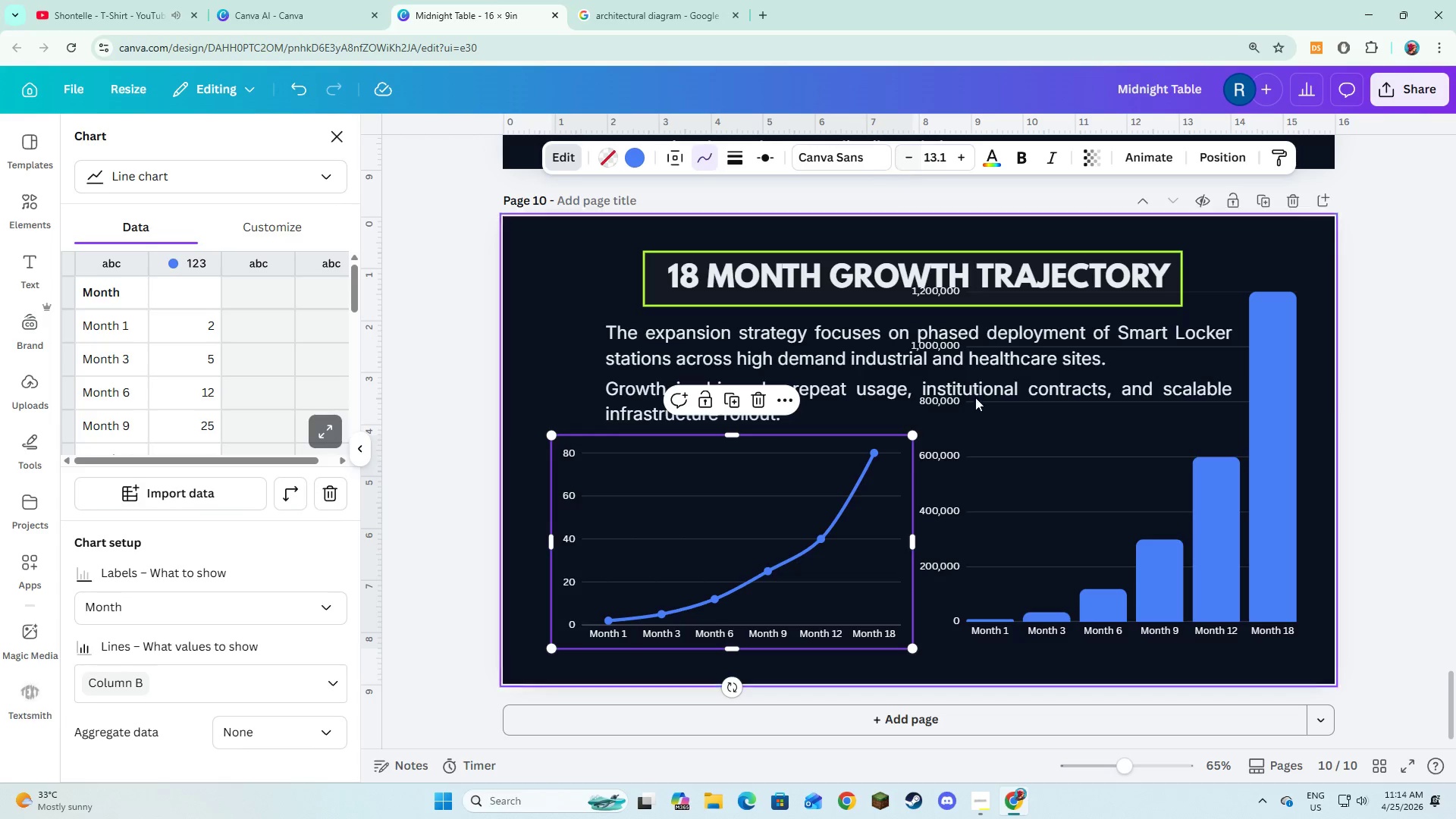 
left_click([1050, 558])
 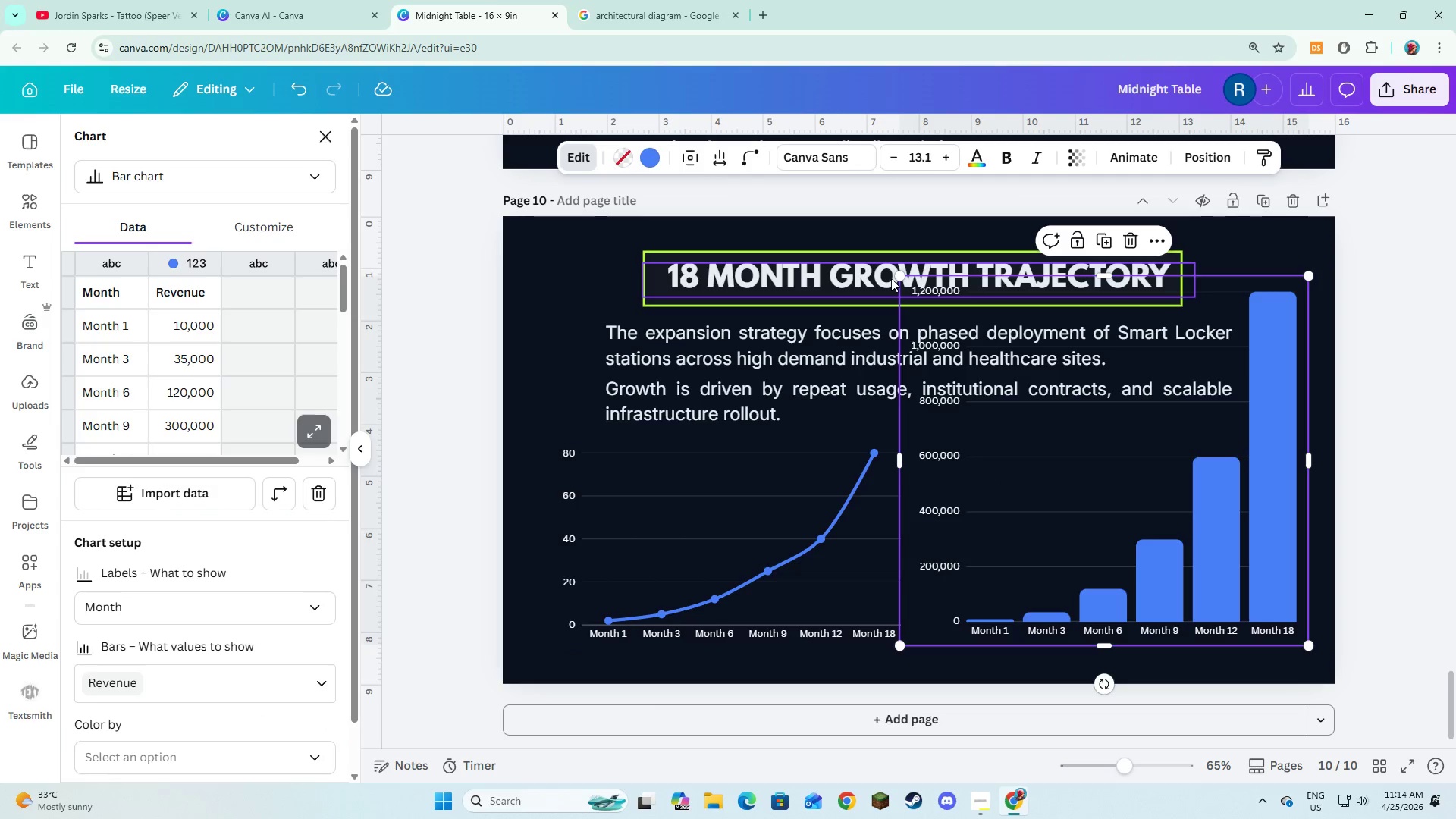 
left_click_drag(start_coordinate=[895, 278], to_coordinate=[1006, 475])
 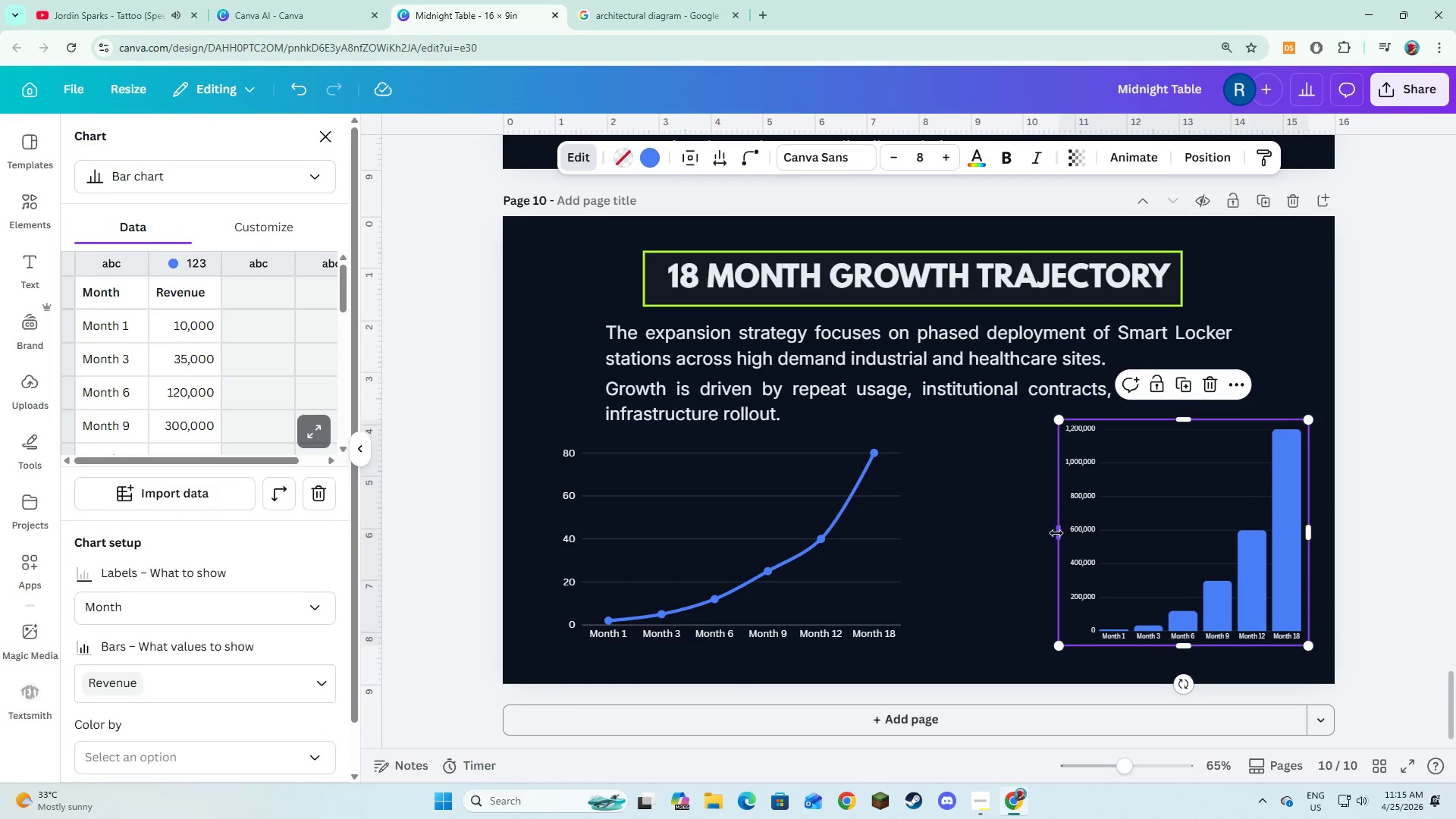 
left_click_drag(start_coordinate=[1056, 533], to_coordinate=[968, 531])
 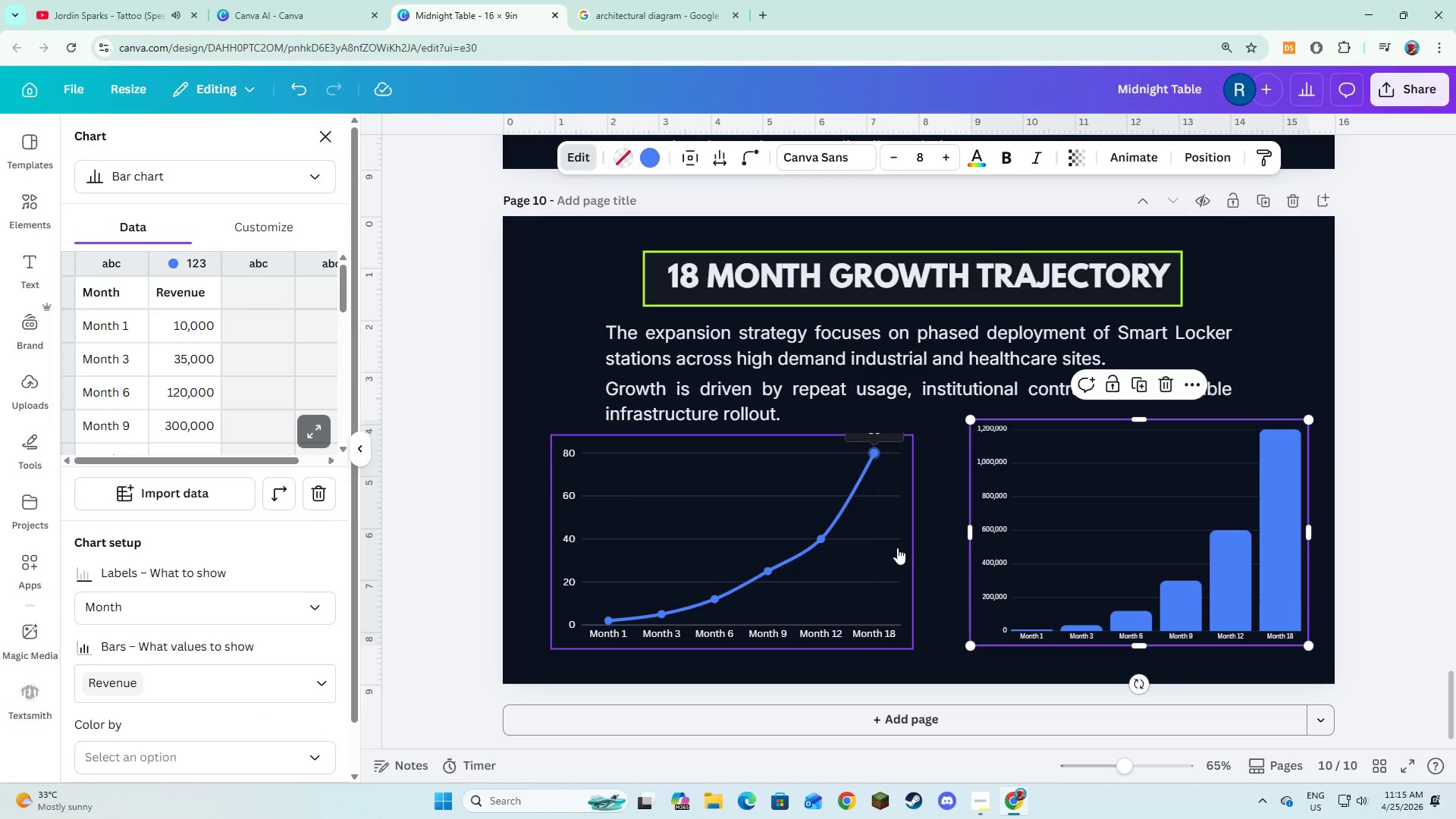 
left_click([925, 539])
 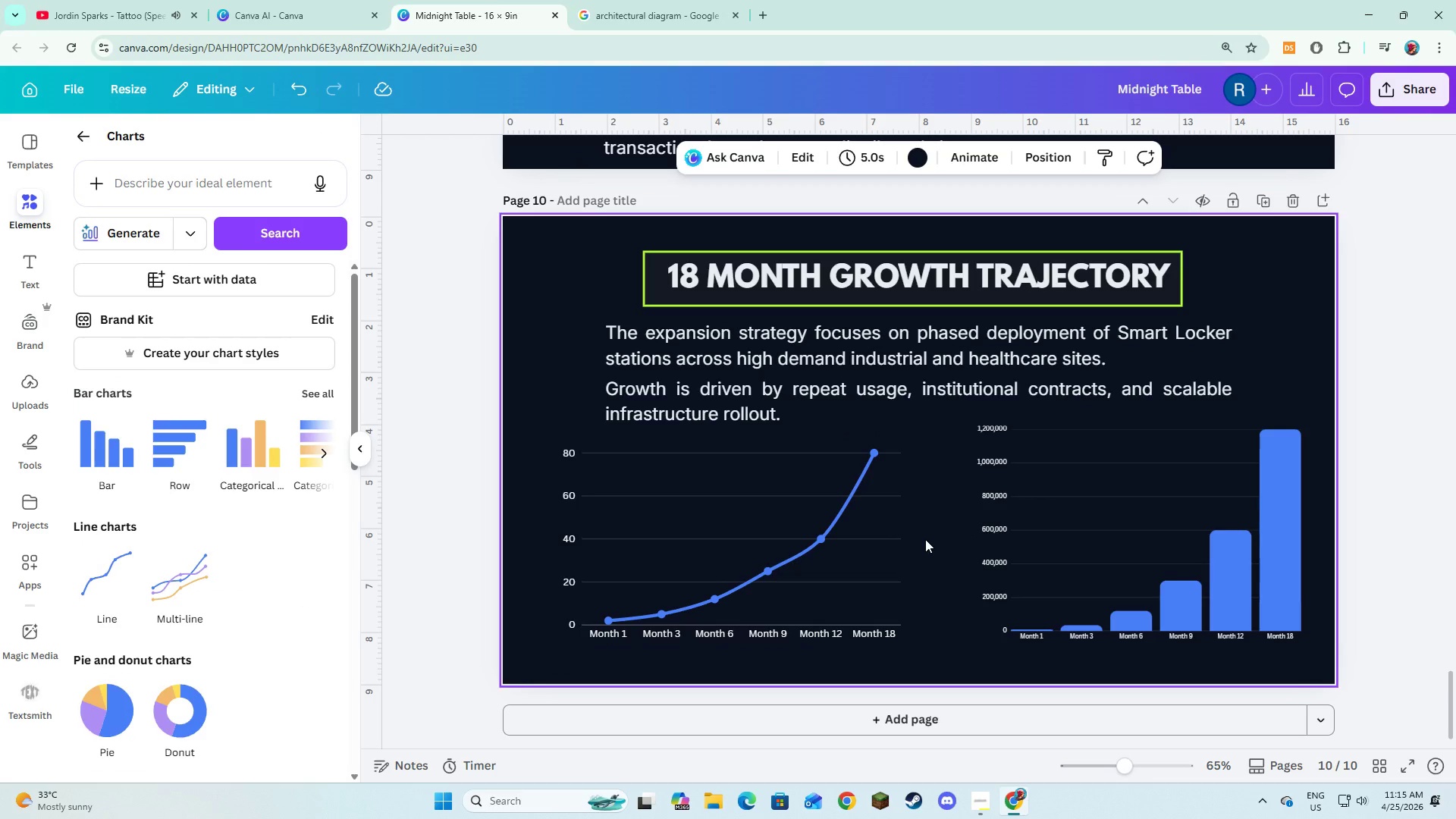 
key(Alt+AltLeft)
 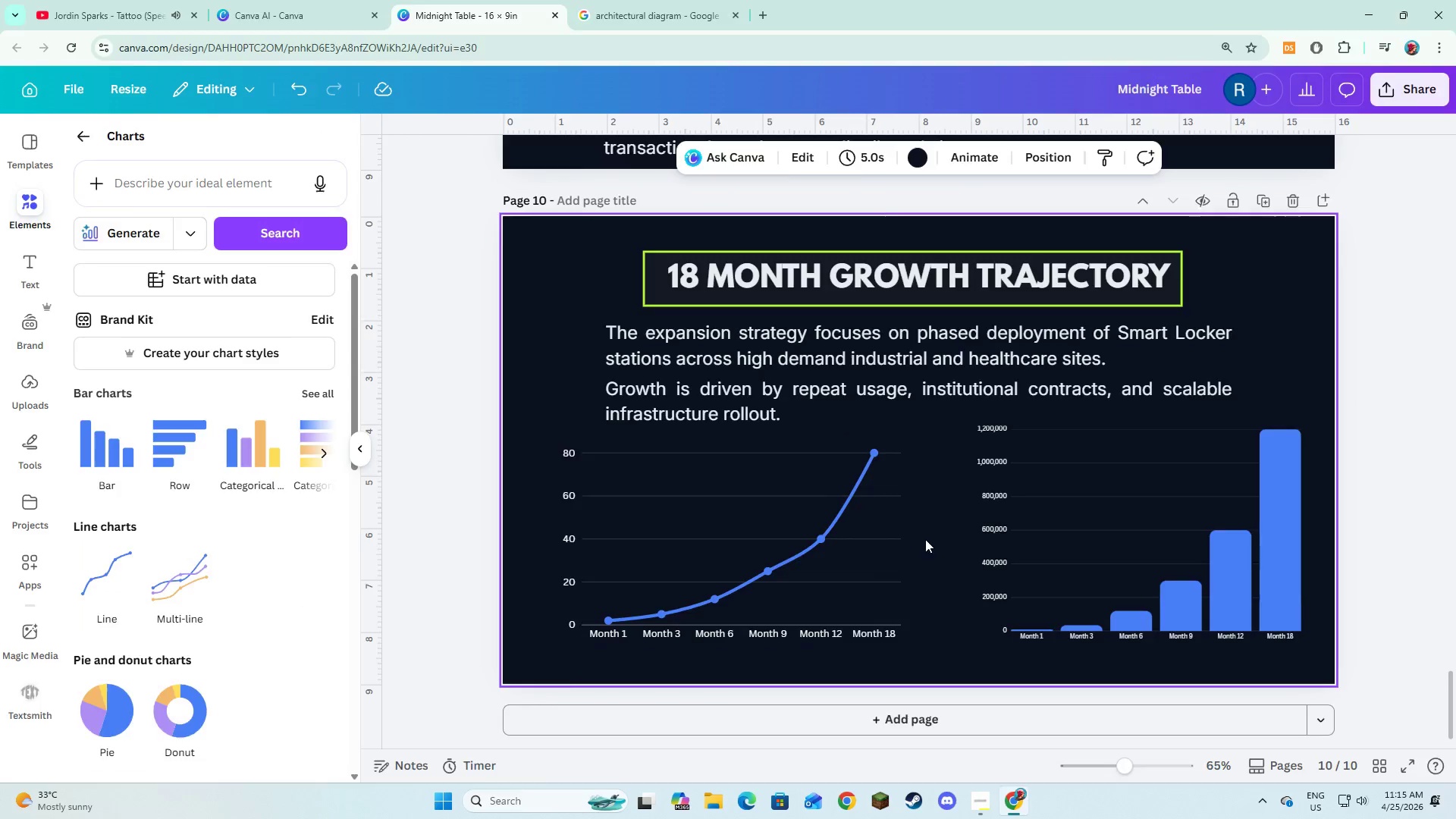 
key(Alt+Tab)